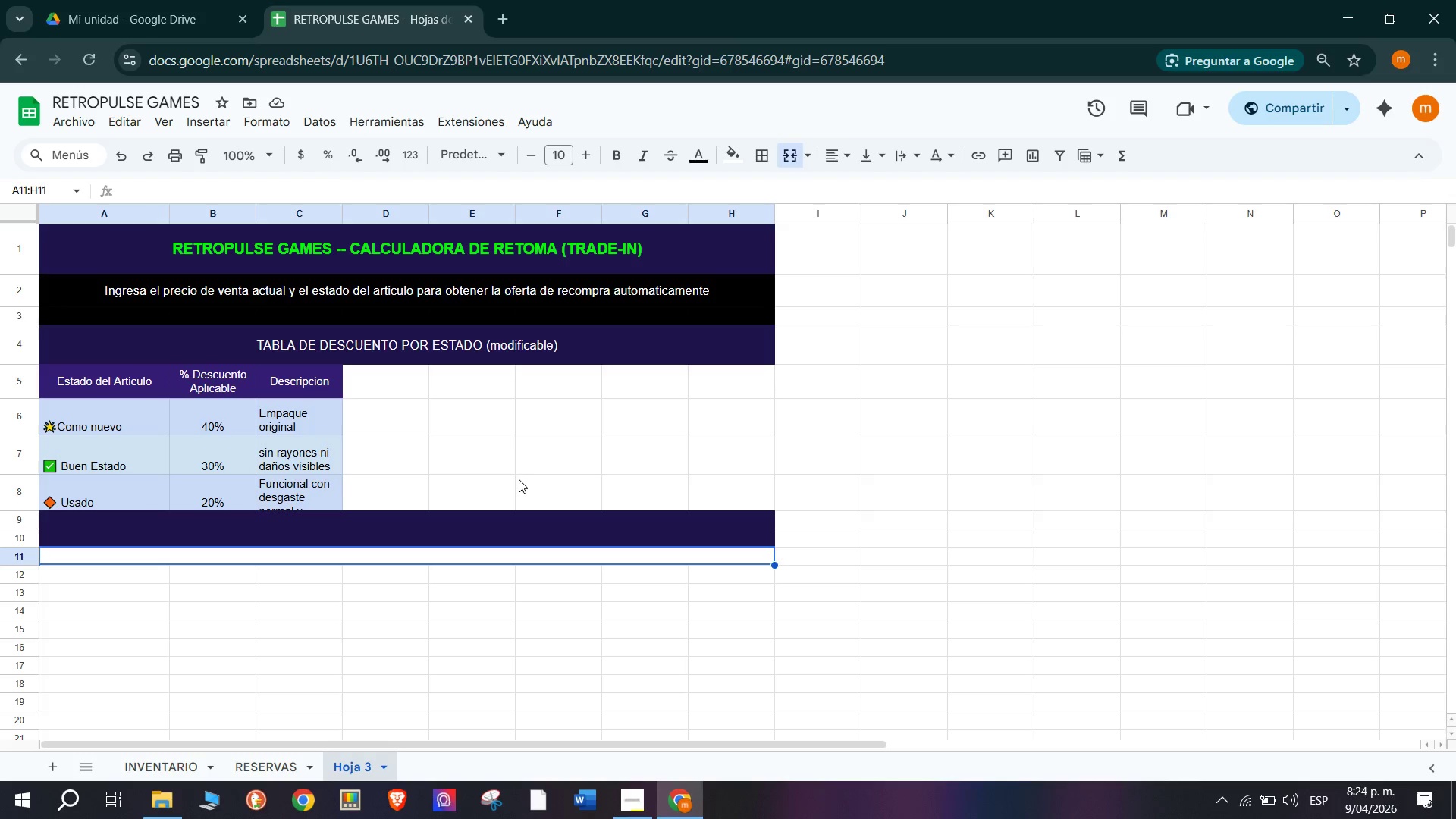 
double_click([453, 548])
 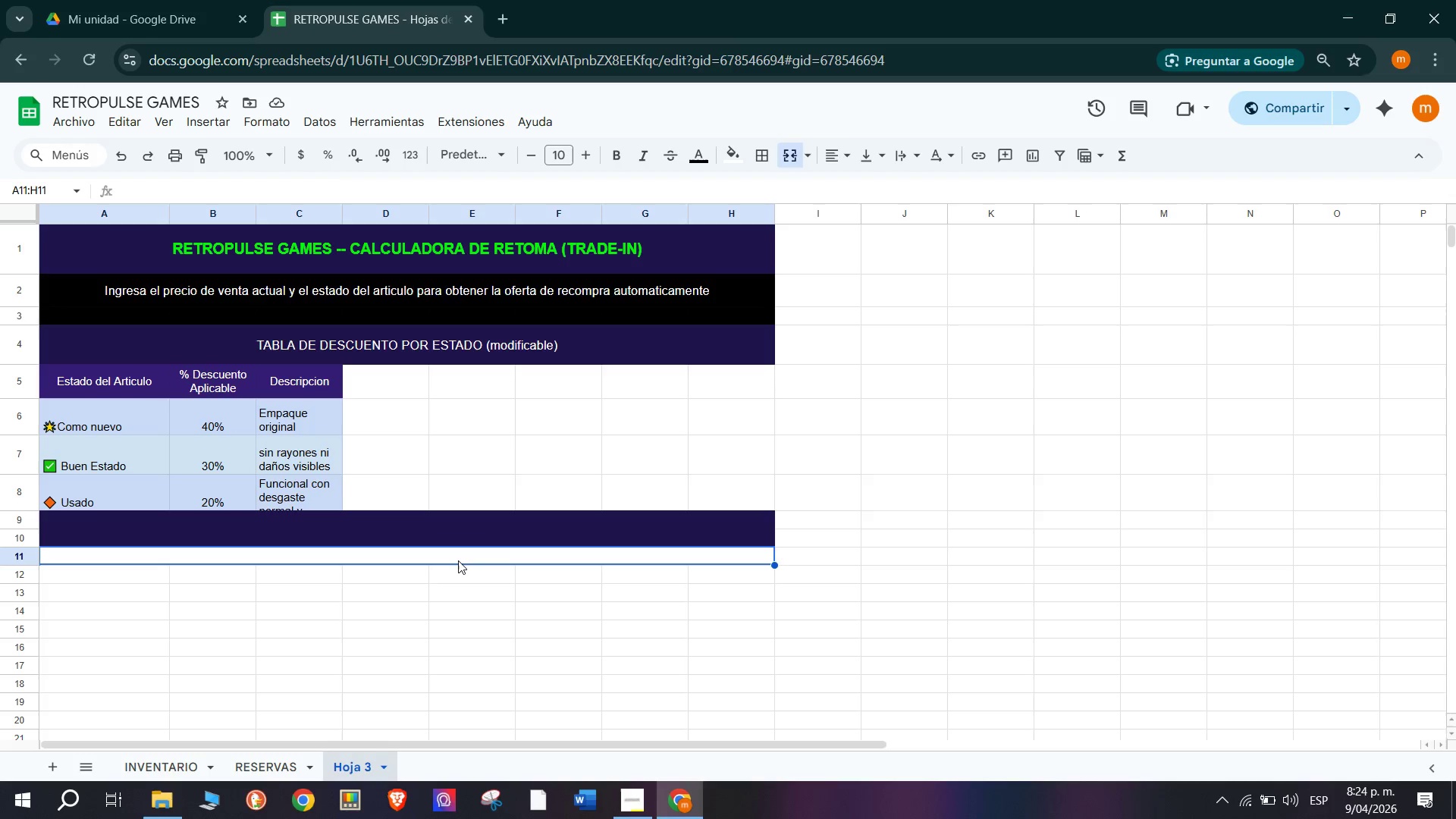 
double_click([459, 560])
 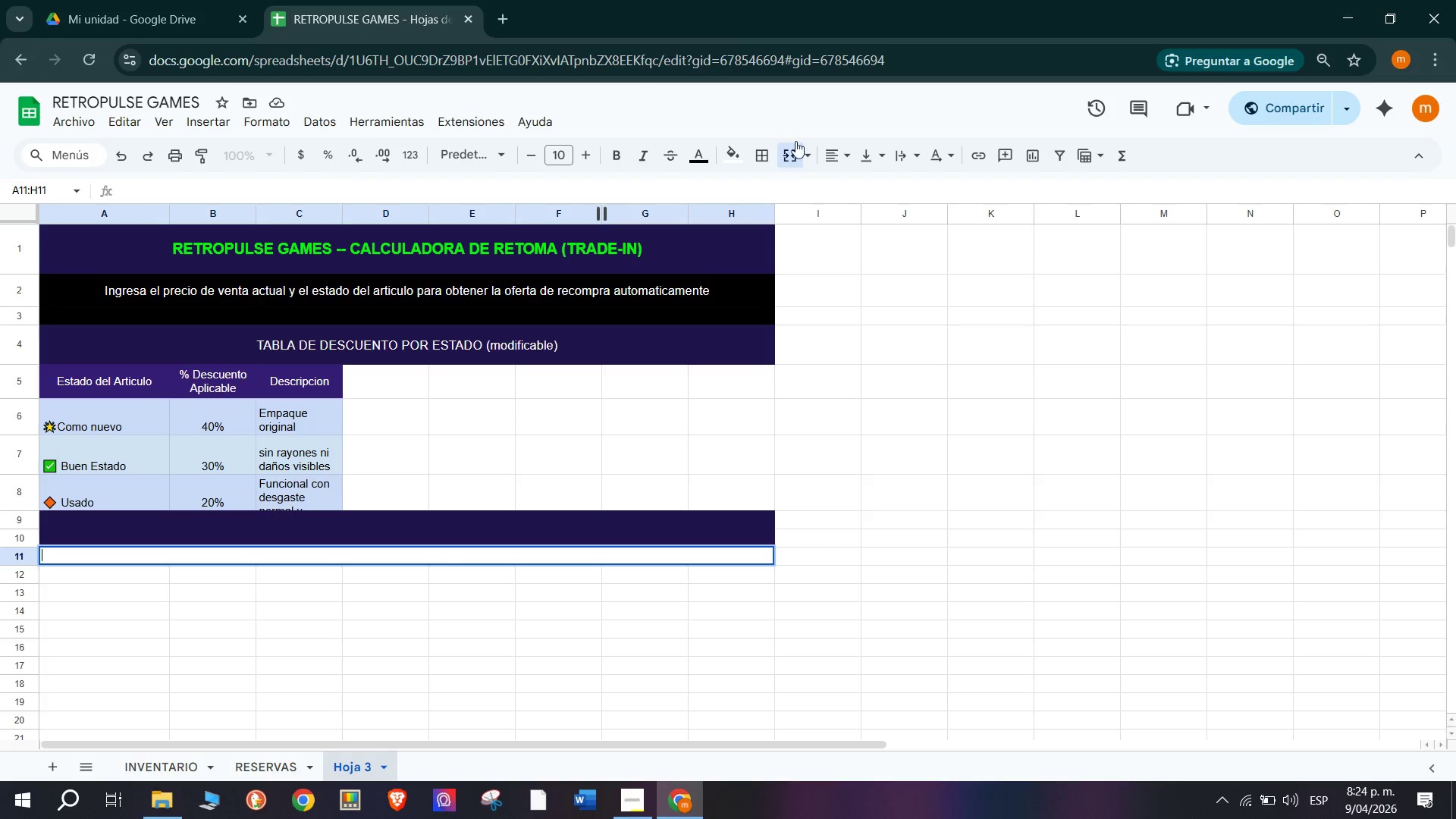 
left_click([839, 156])
 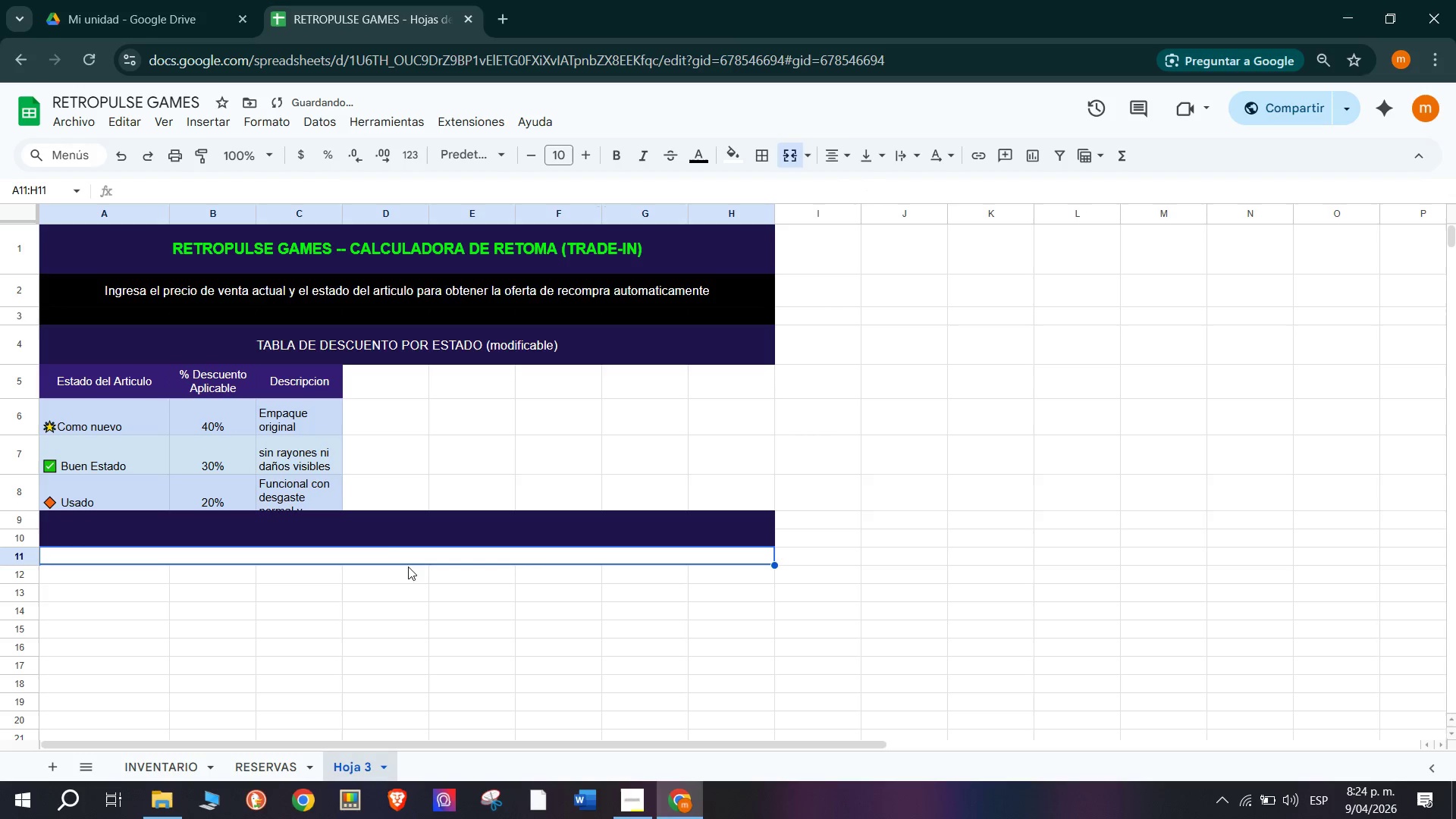 
double_click([402, 552])
 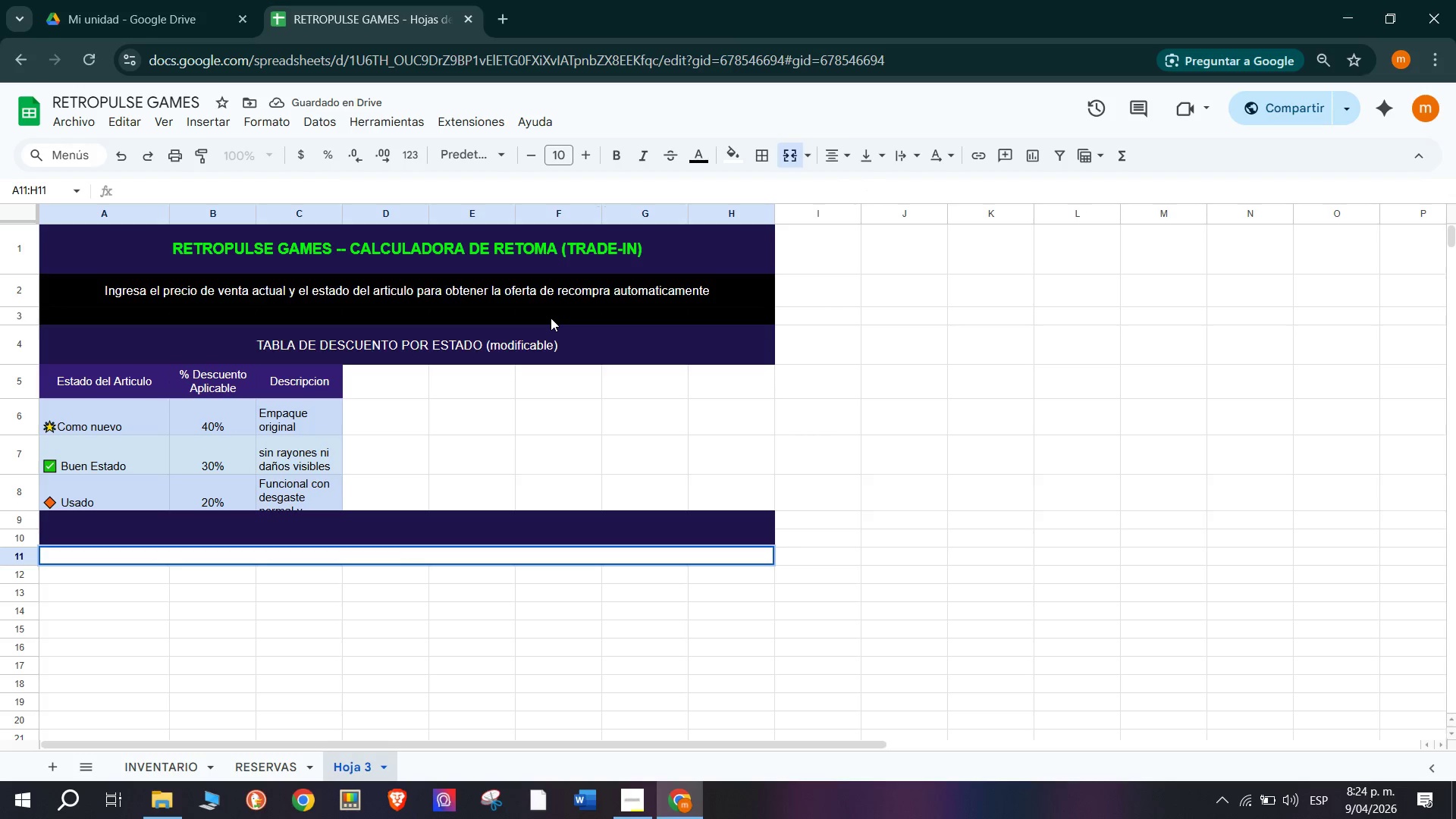 
wait(8.09)
 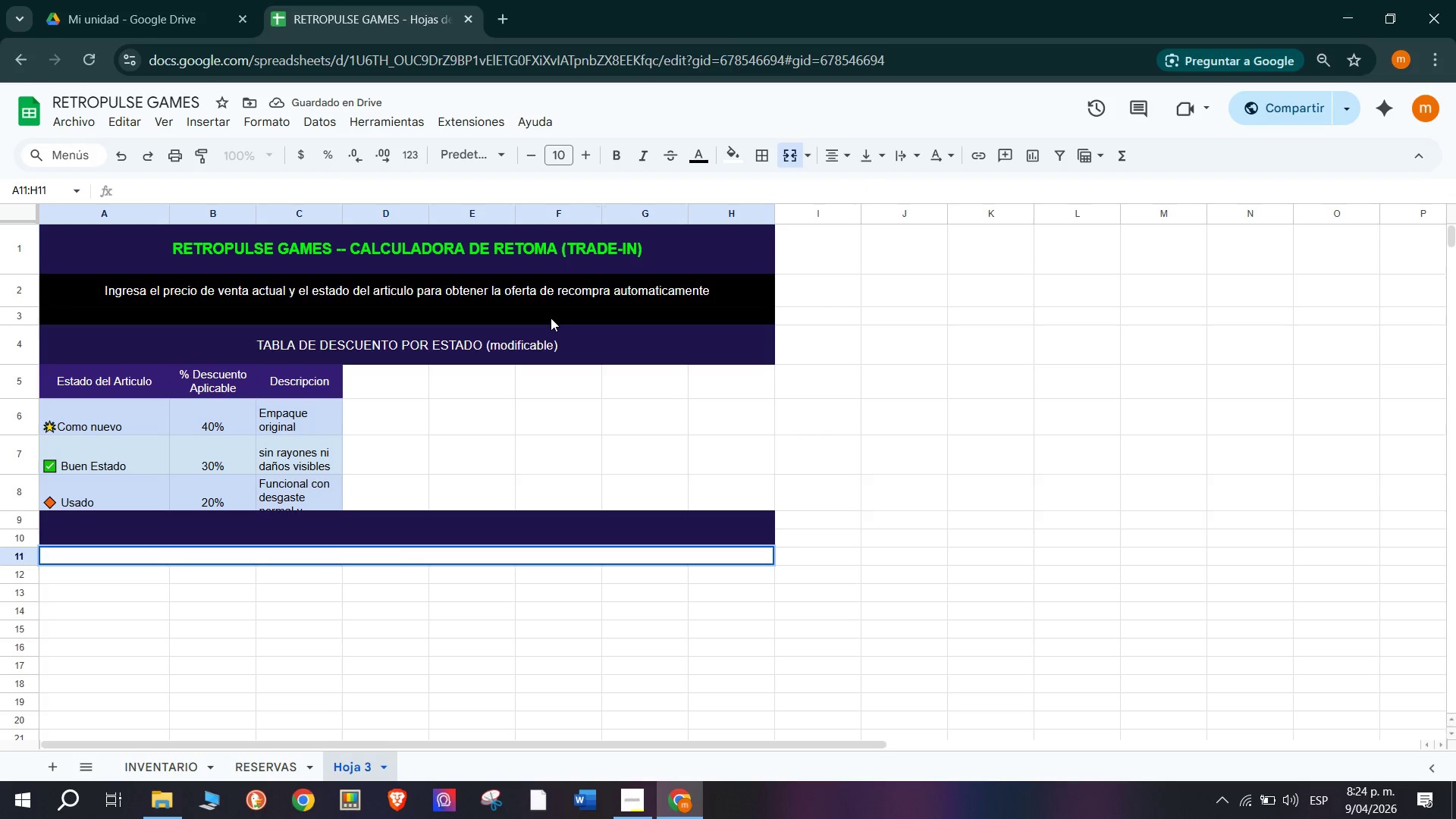 
type(REGISTRO DE RETOMAS -- )
 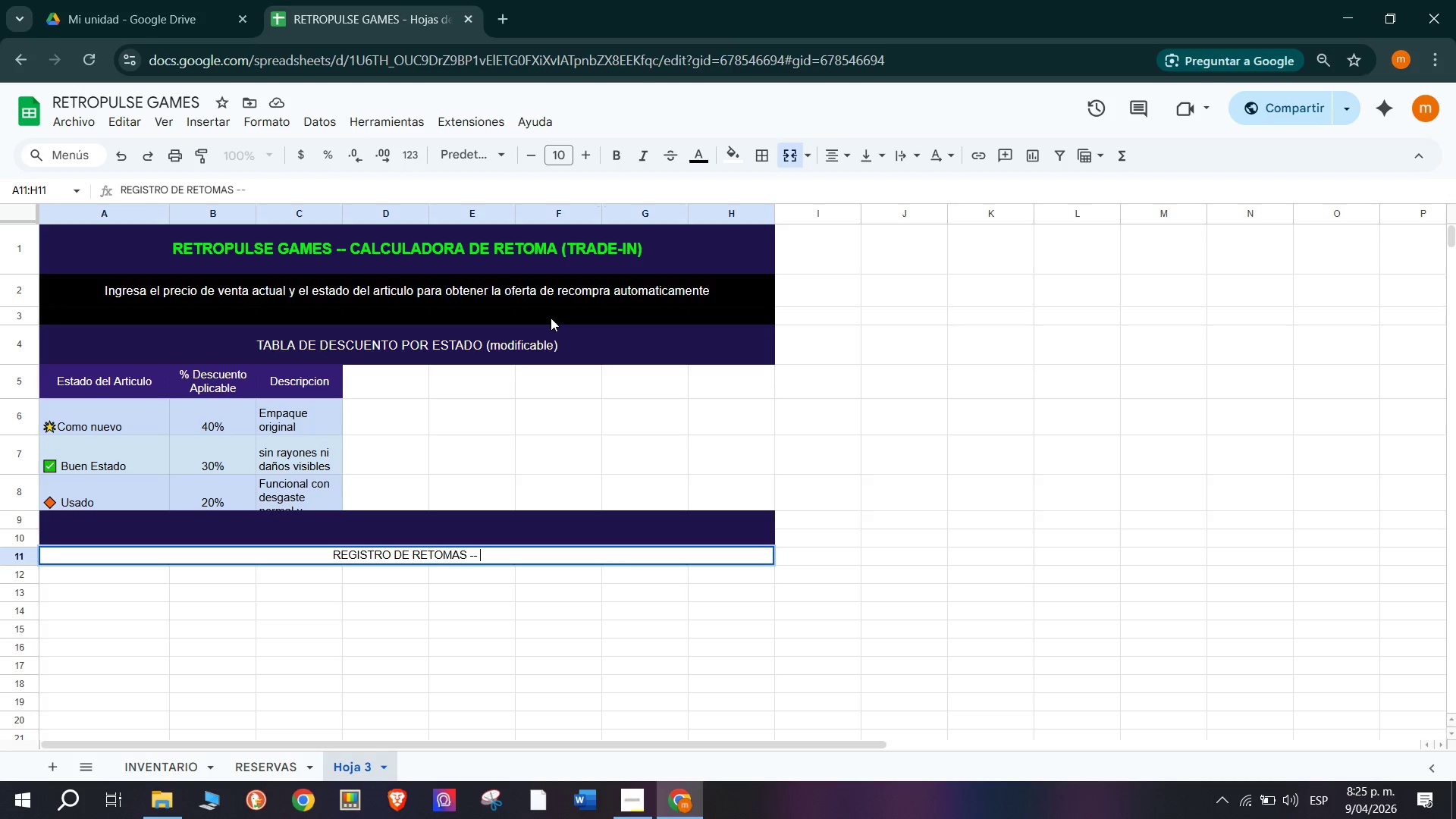 
wait(5.78)
 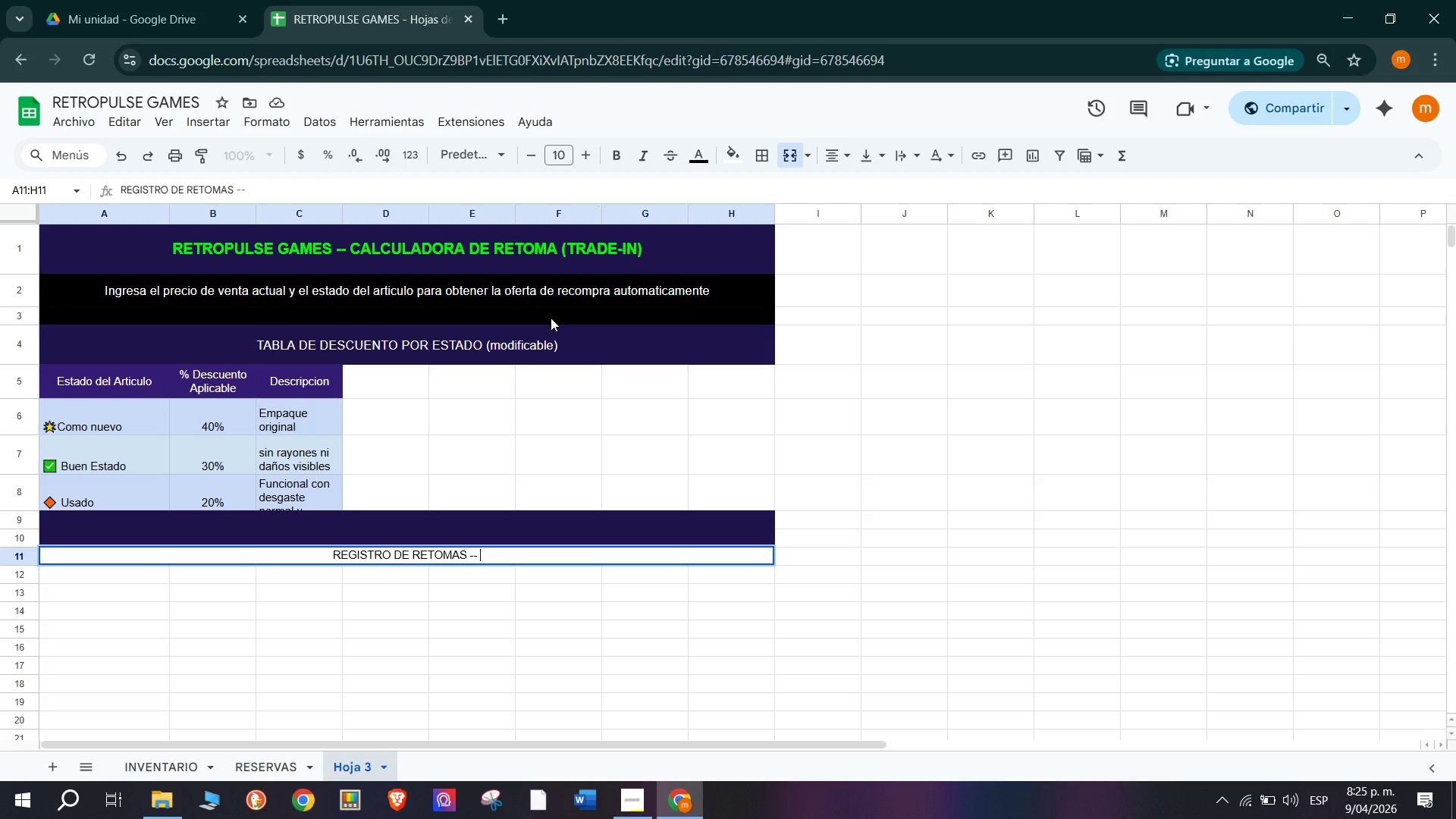 
type(Ingreso)
key(Backspace)
type(a datos en columnas amarillas)
 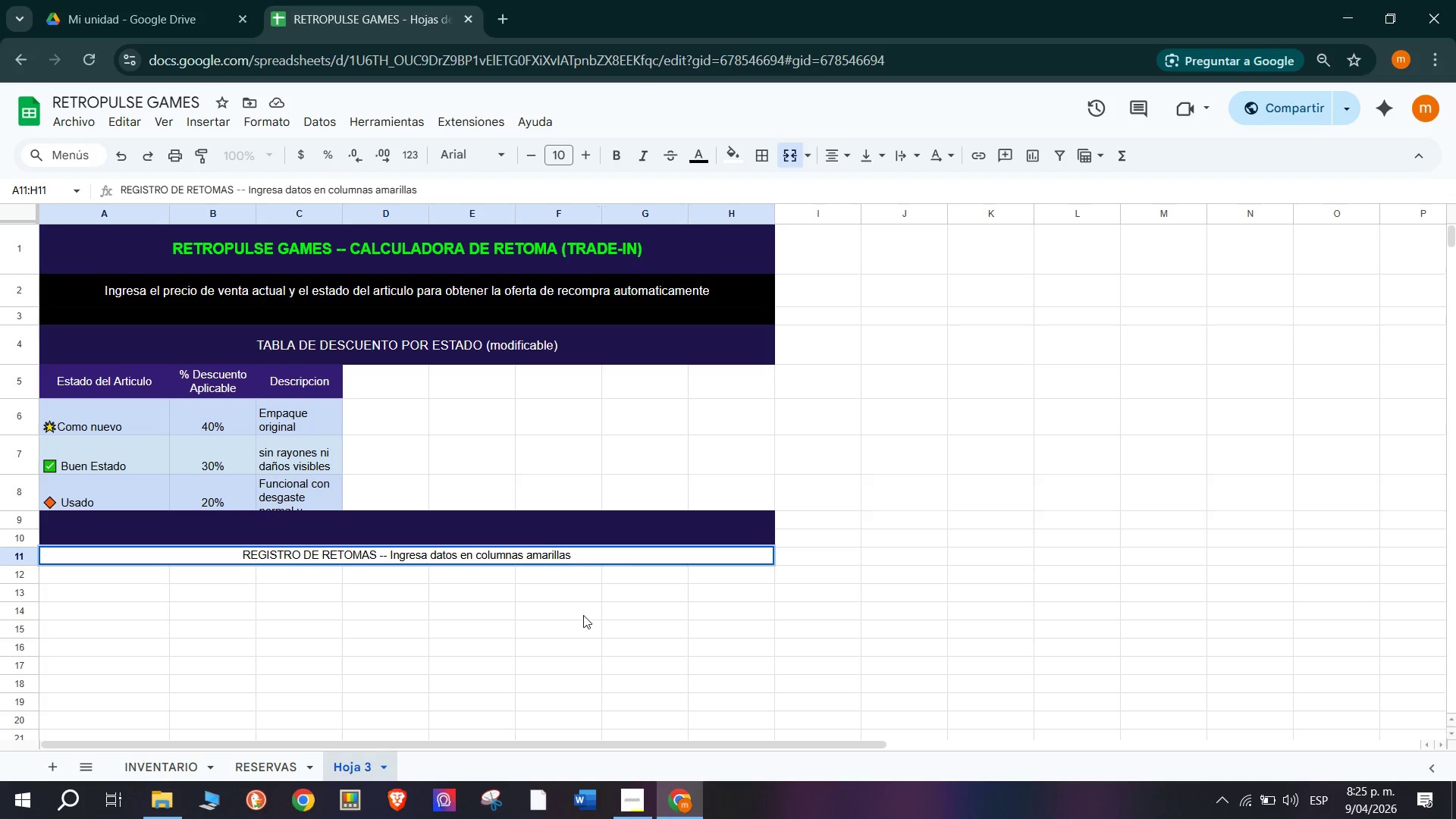 
left_click([351, 565])
 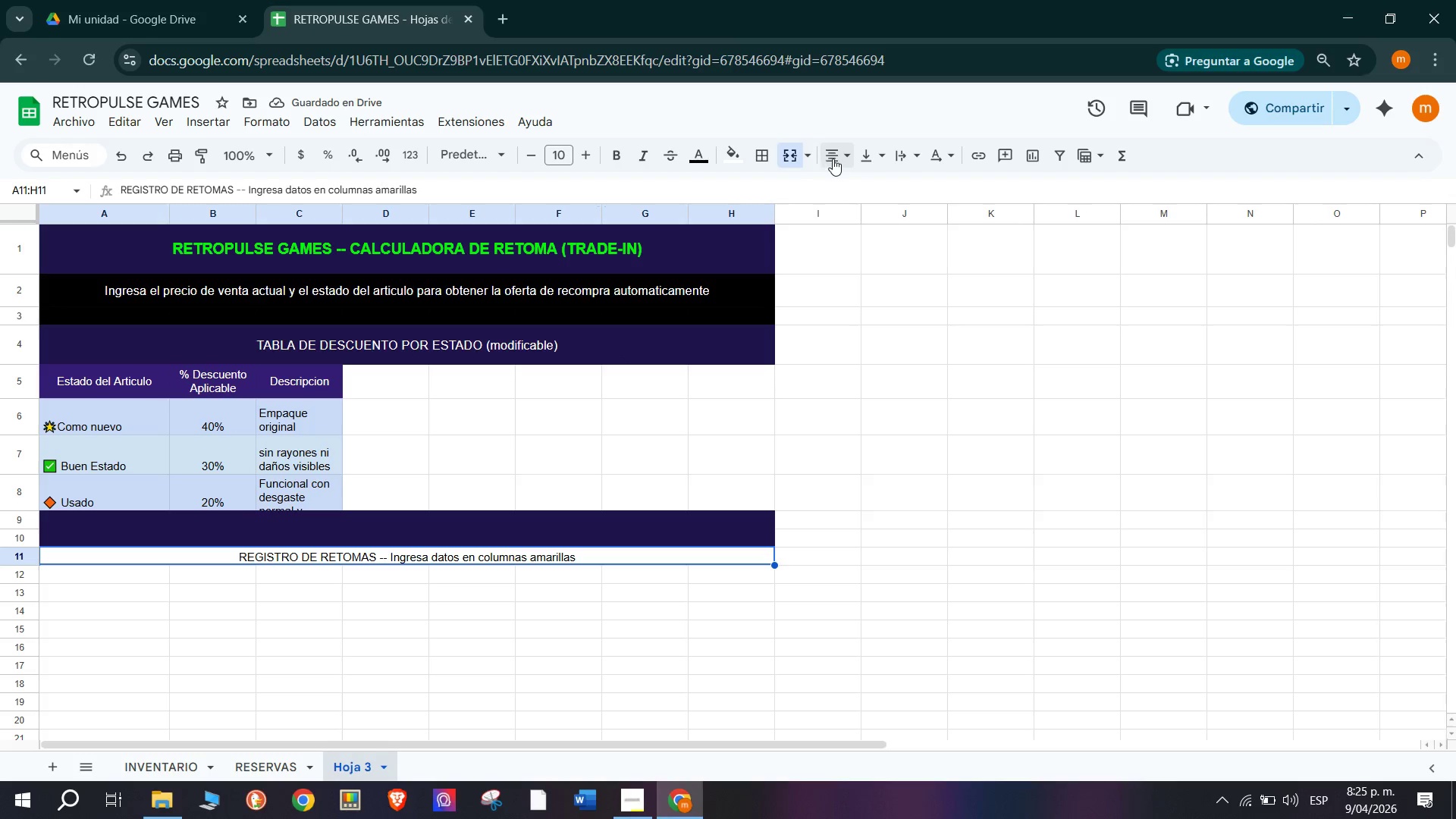 
double_click([835, 156])
 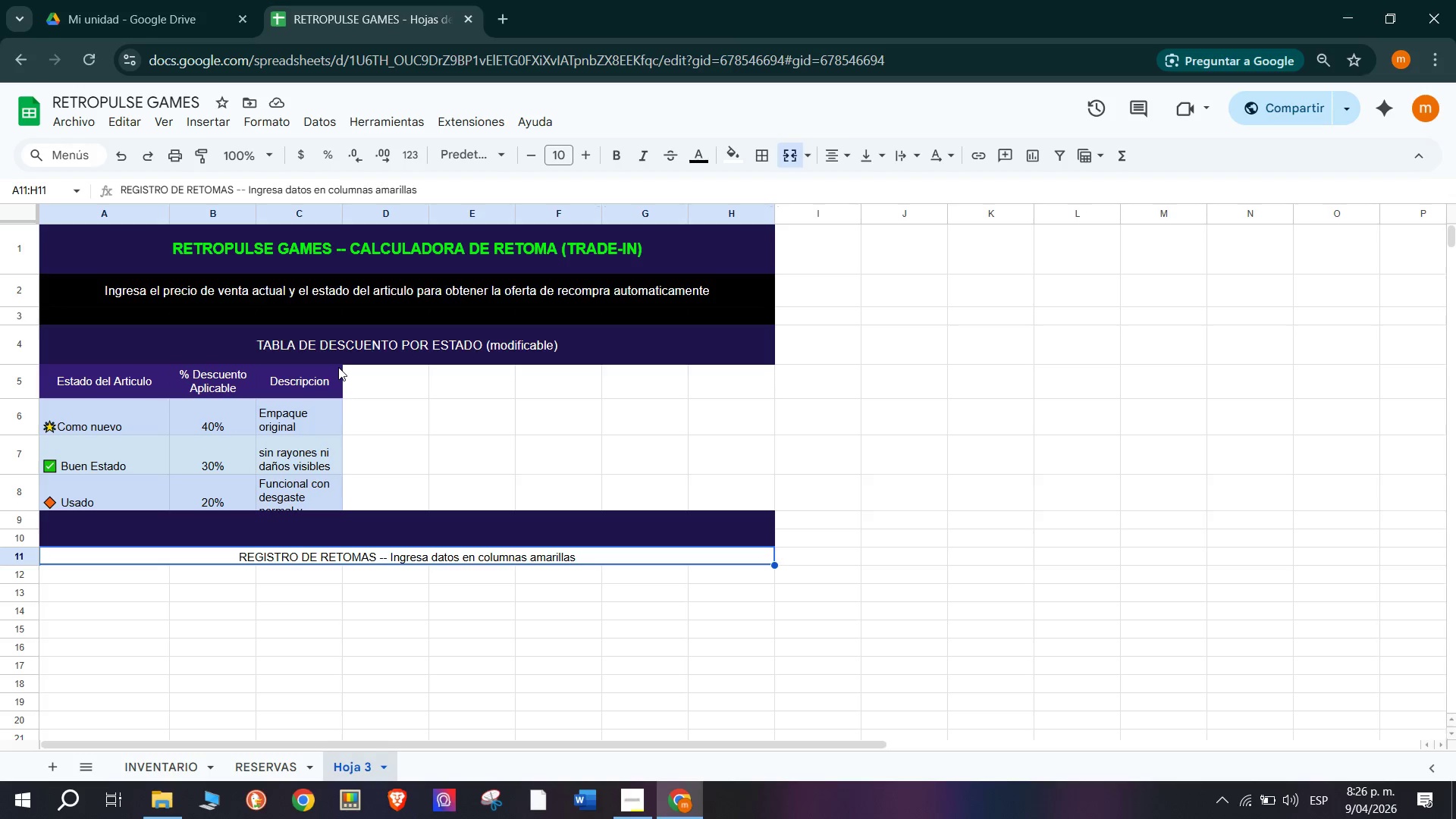 
wait(26.78)
 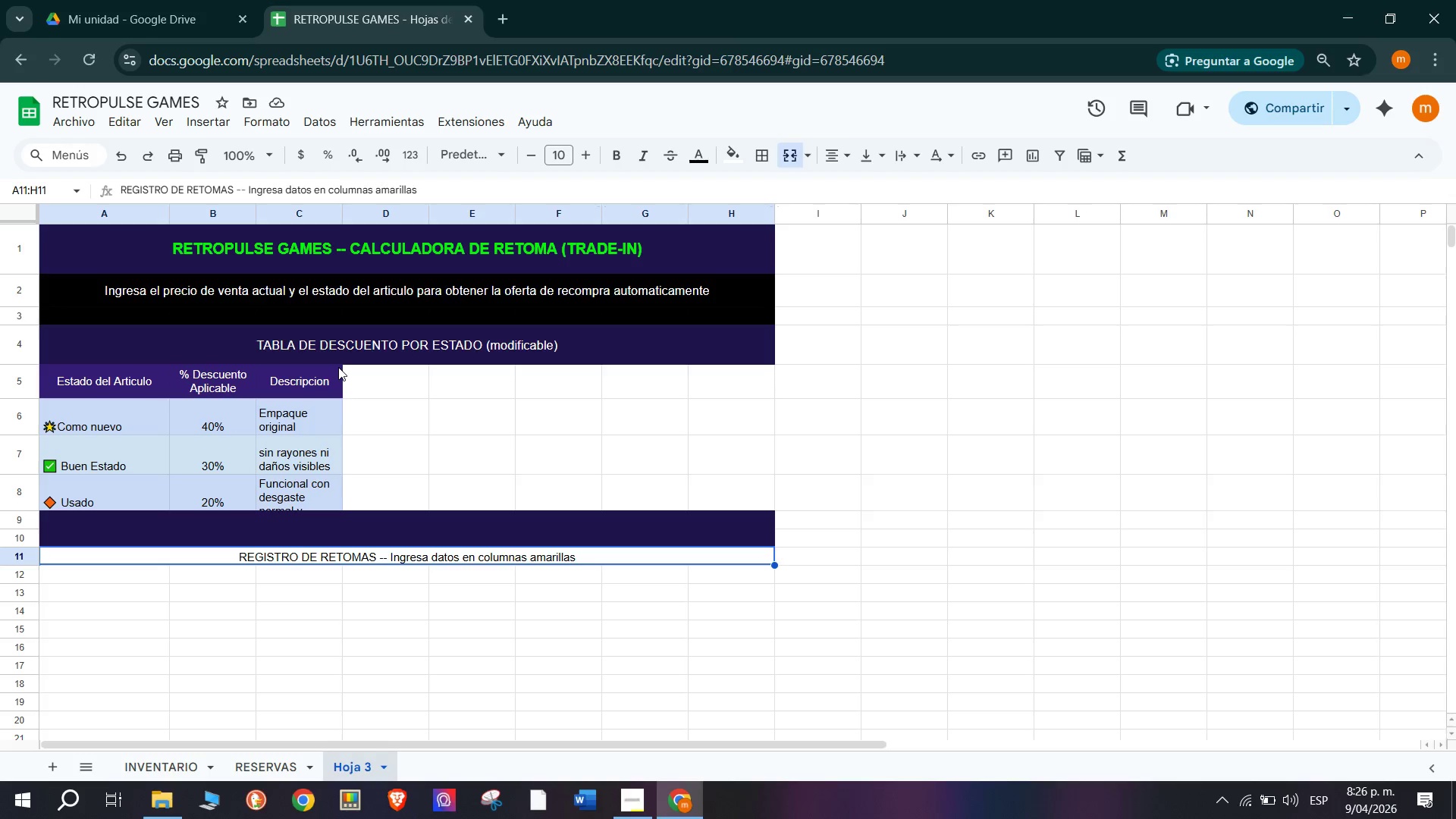 
left_click_drag(start_coordinate=[14, 563], to_coordinate=[20, 573])
 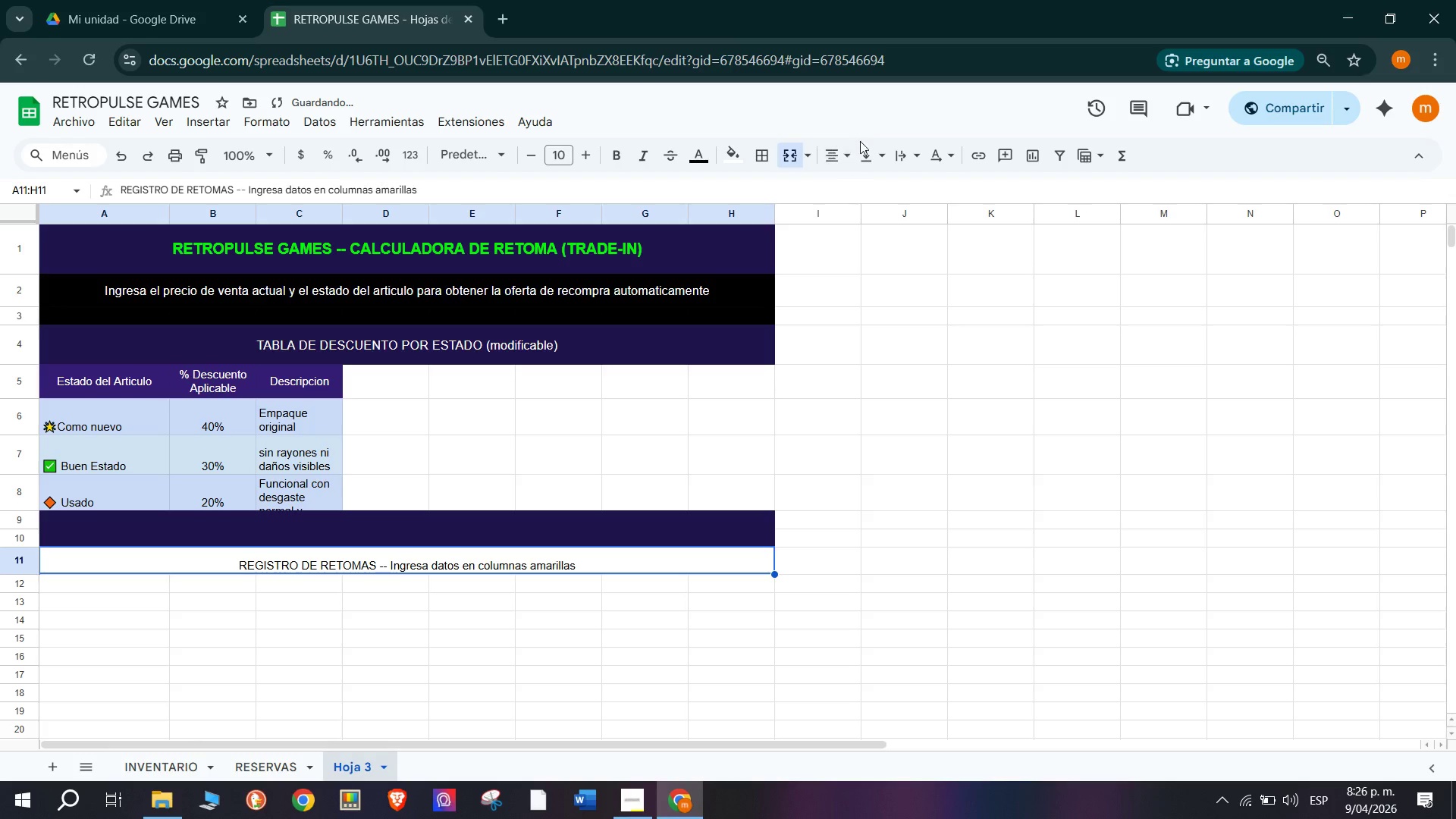 
left_click([881, 158])
 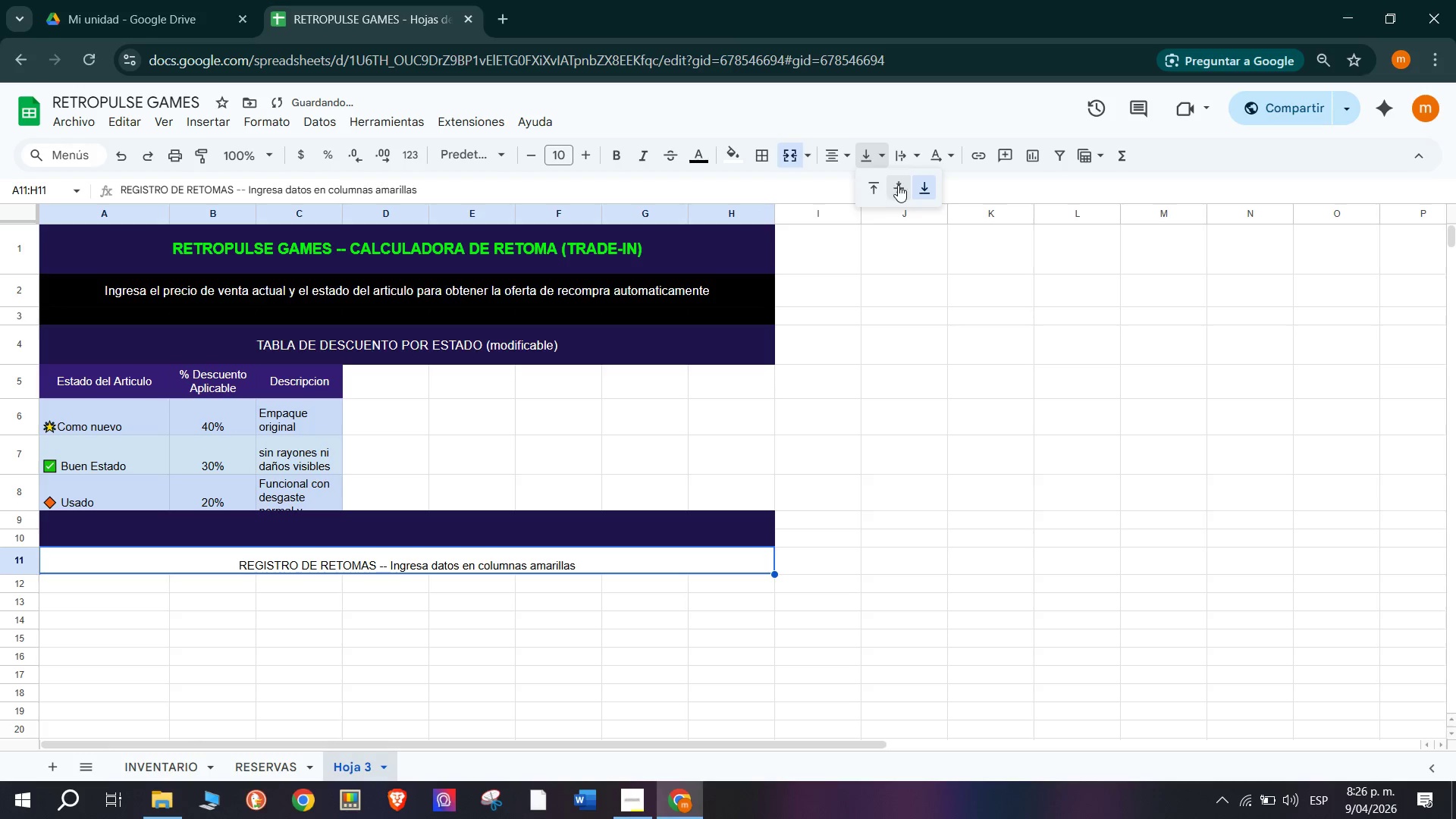 
left_click([899, 185])
 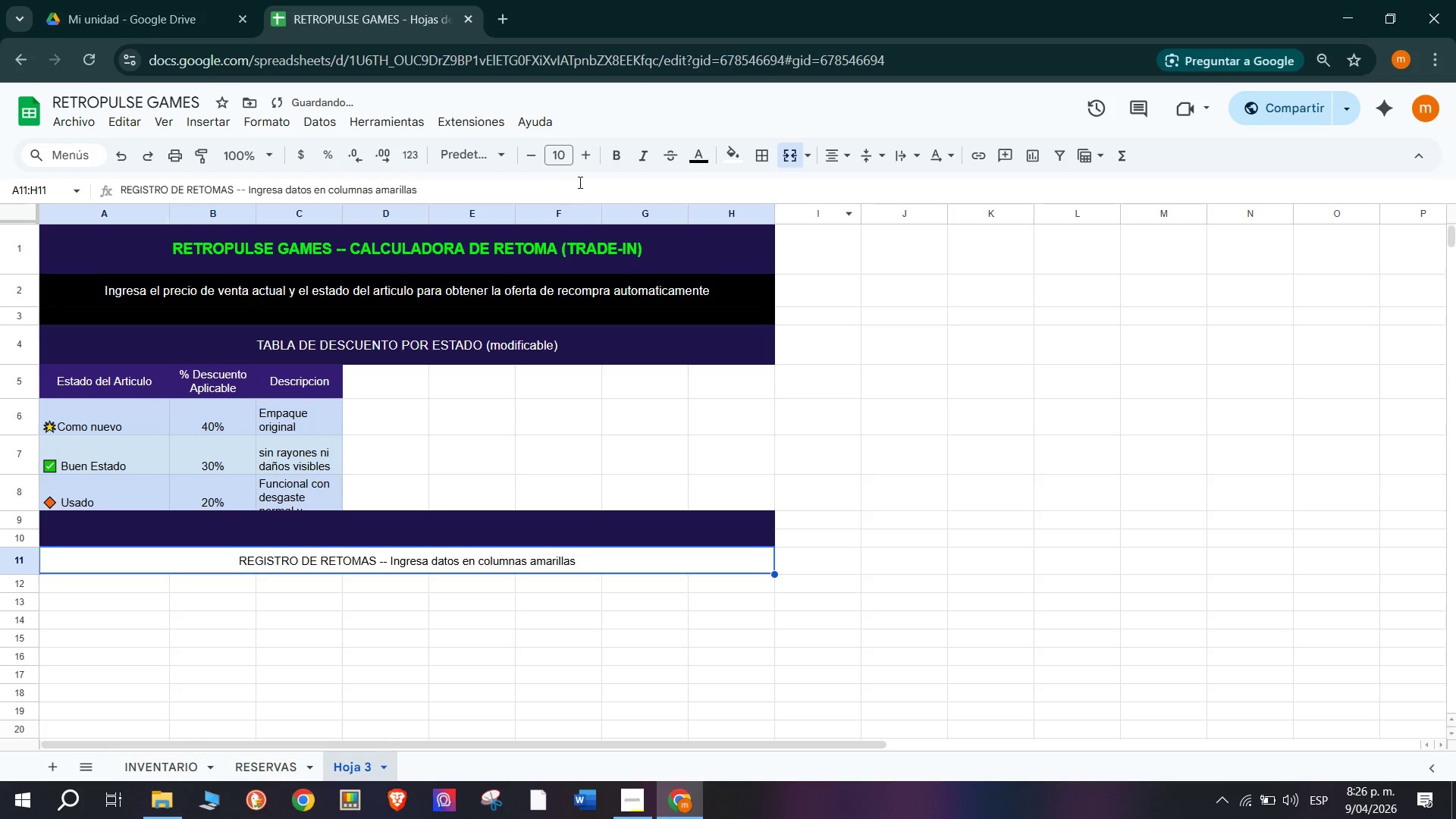 
left_click([591, 160])
 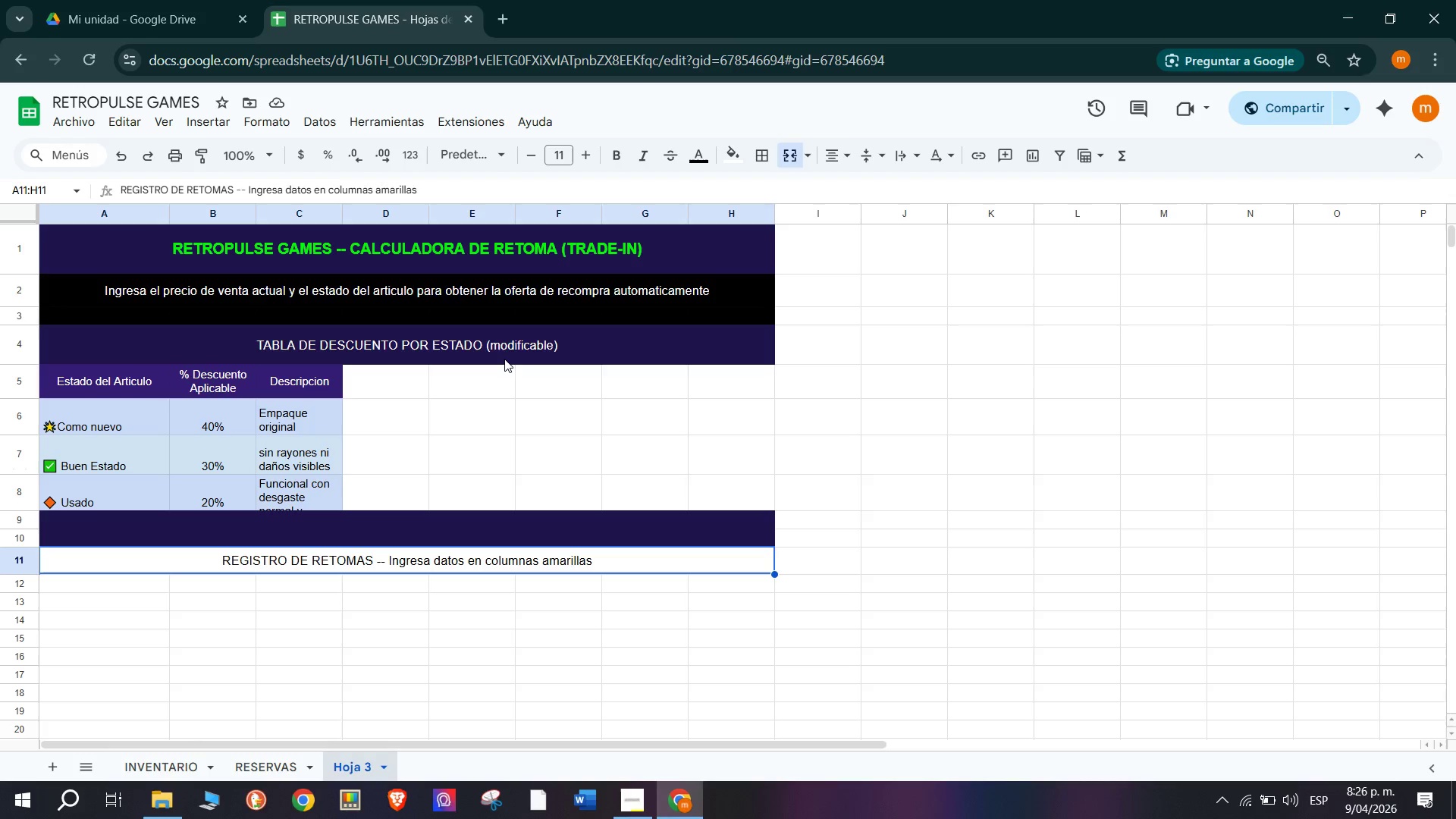 
wait(13.42)
 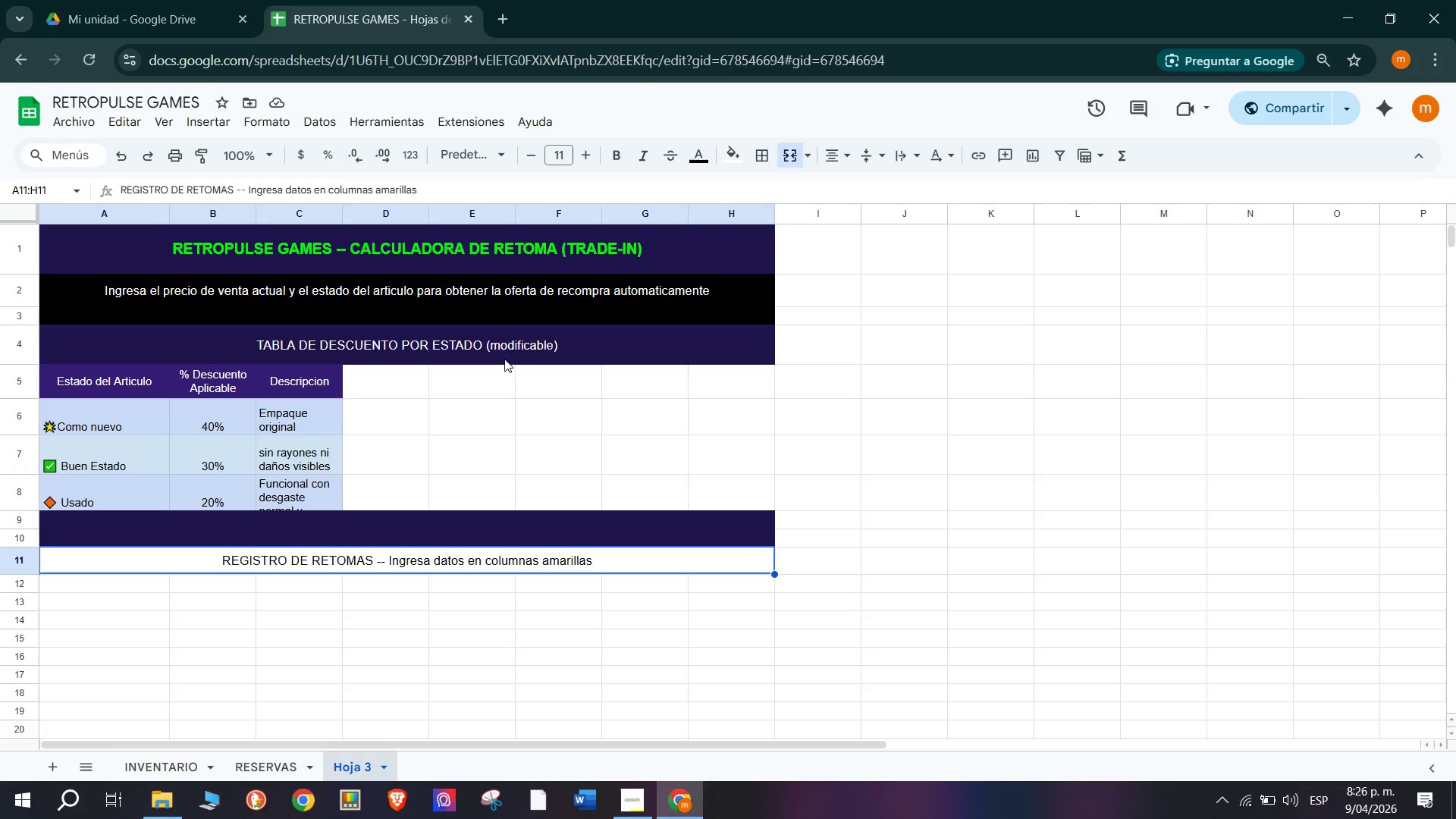 
left_click([744, 158])
 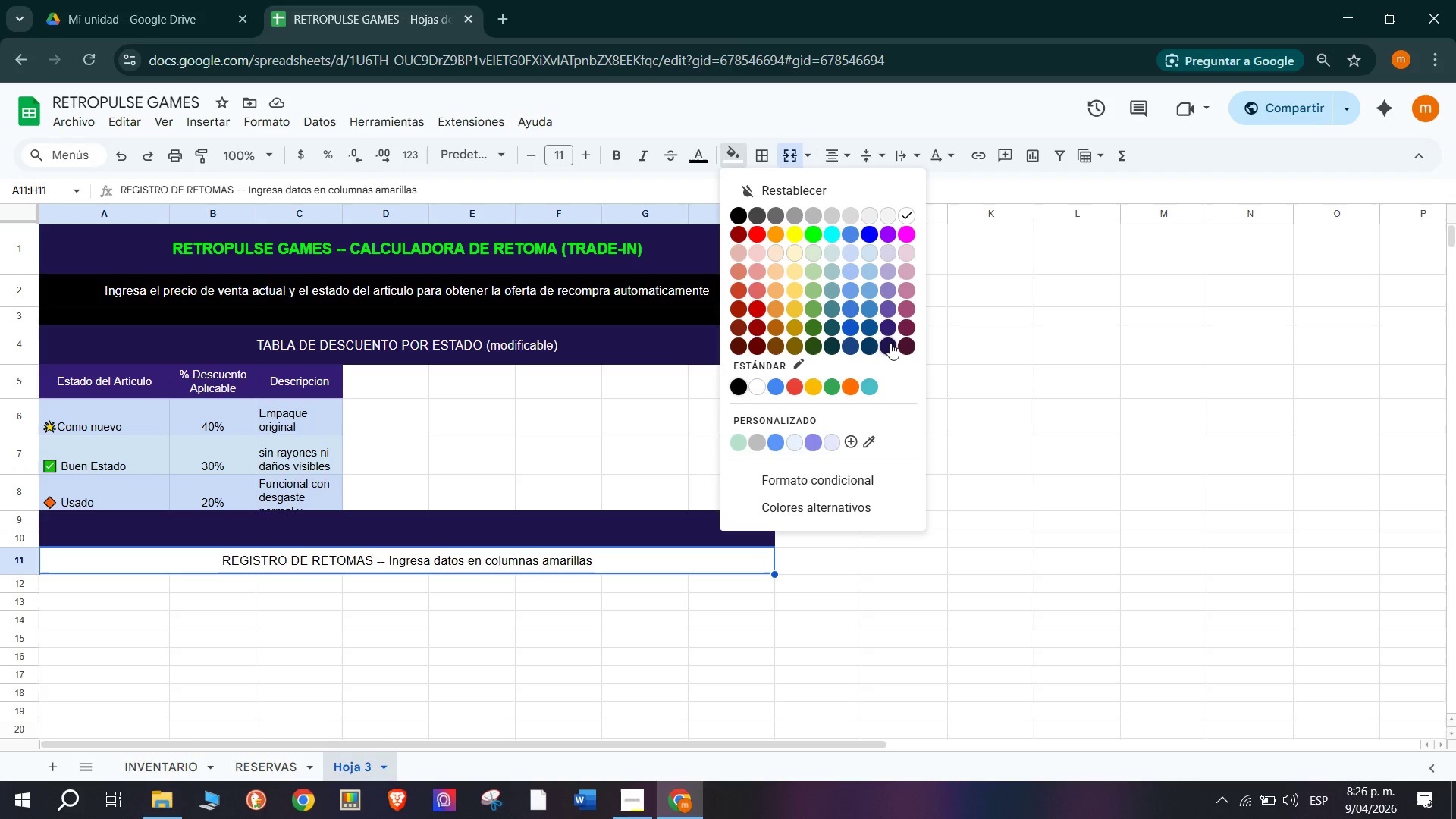 
left_click([895, 343])
 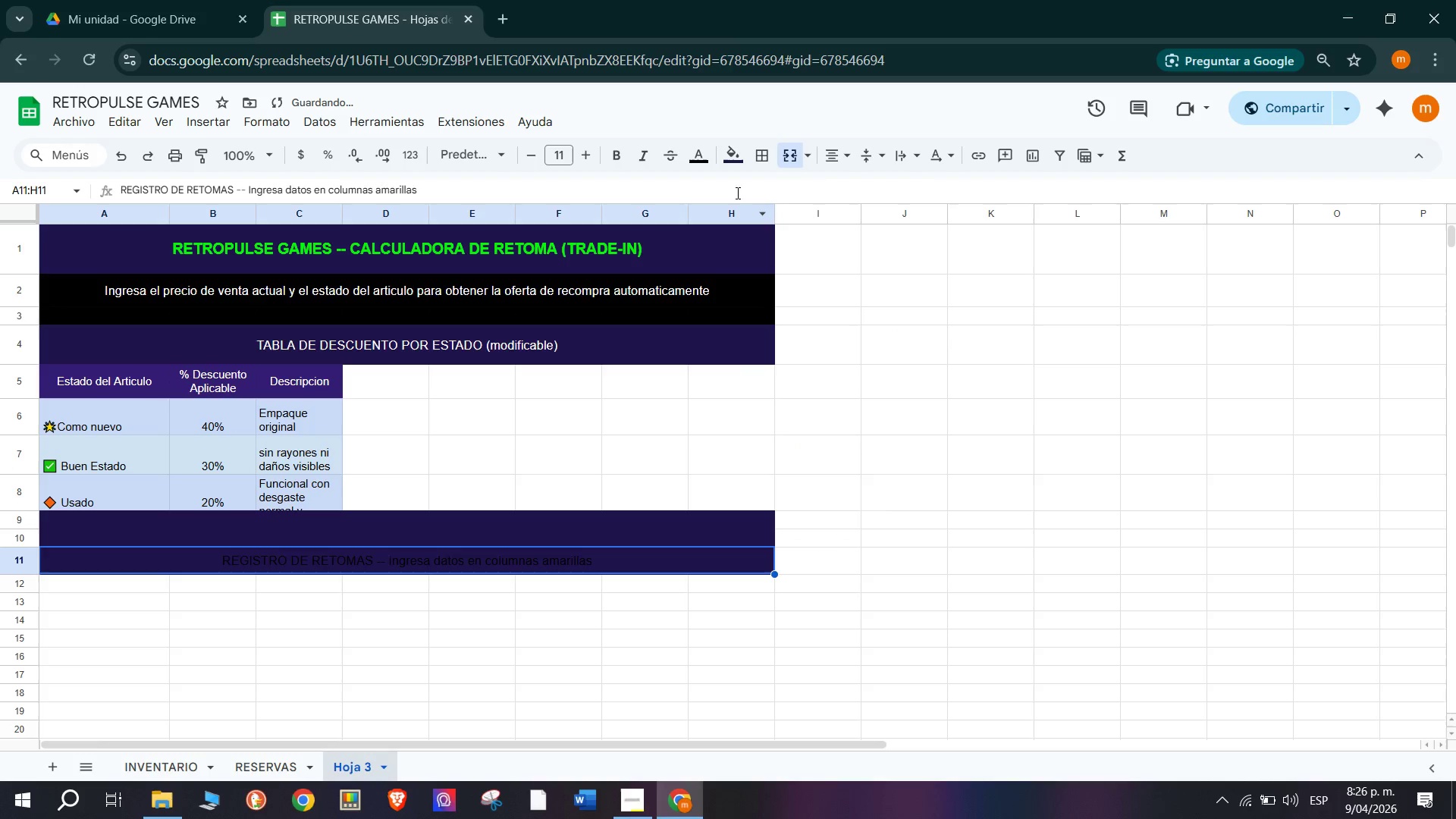 
left_click([733, 146])
 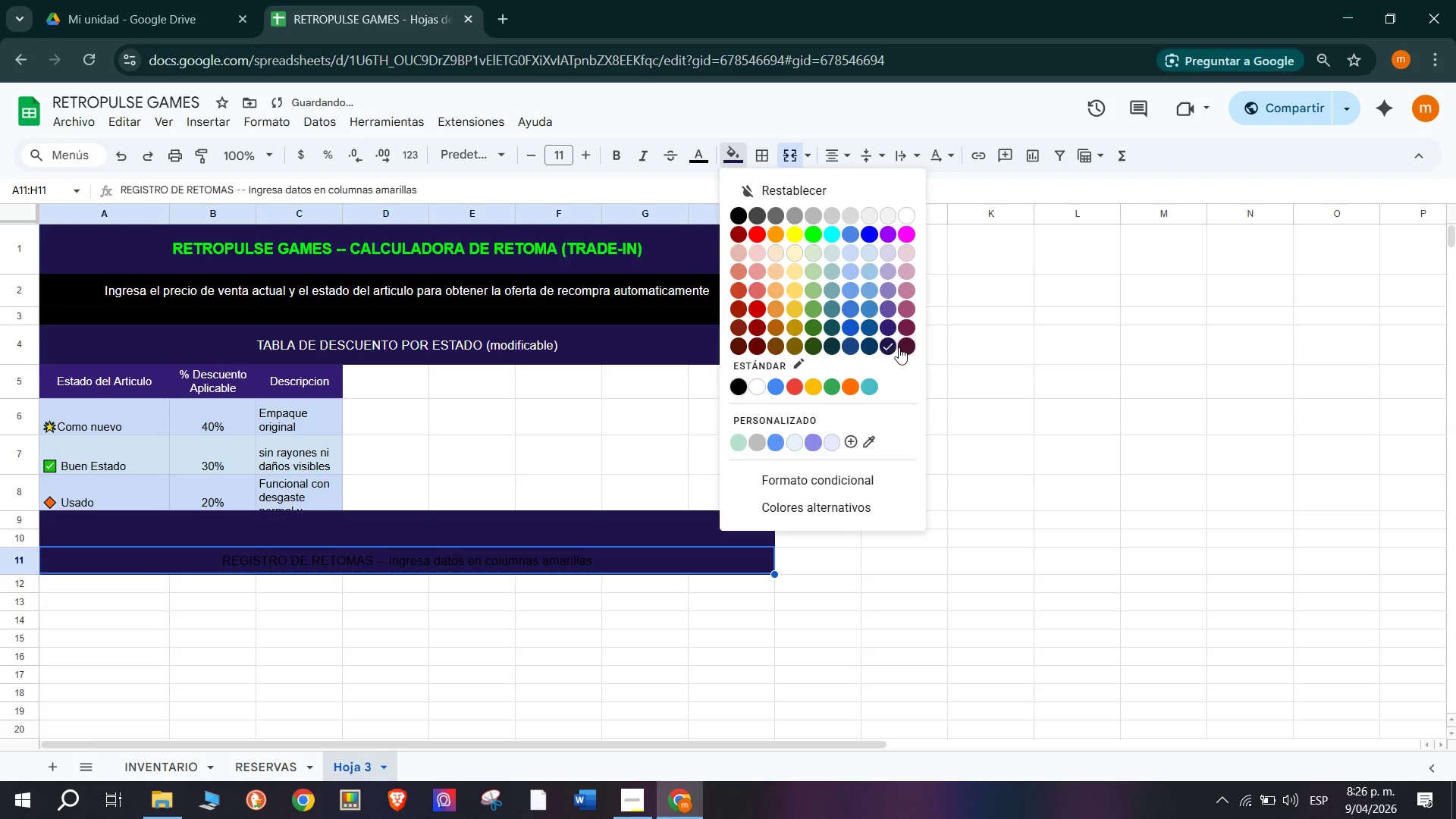 
left_click([899, 347])
 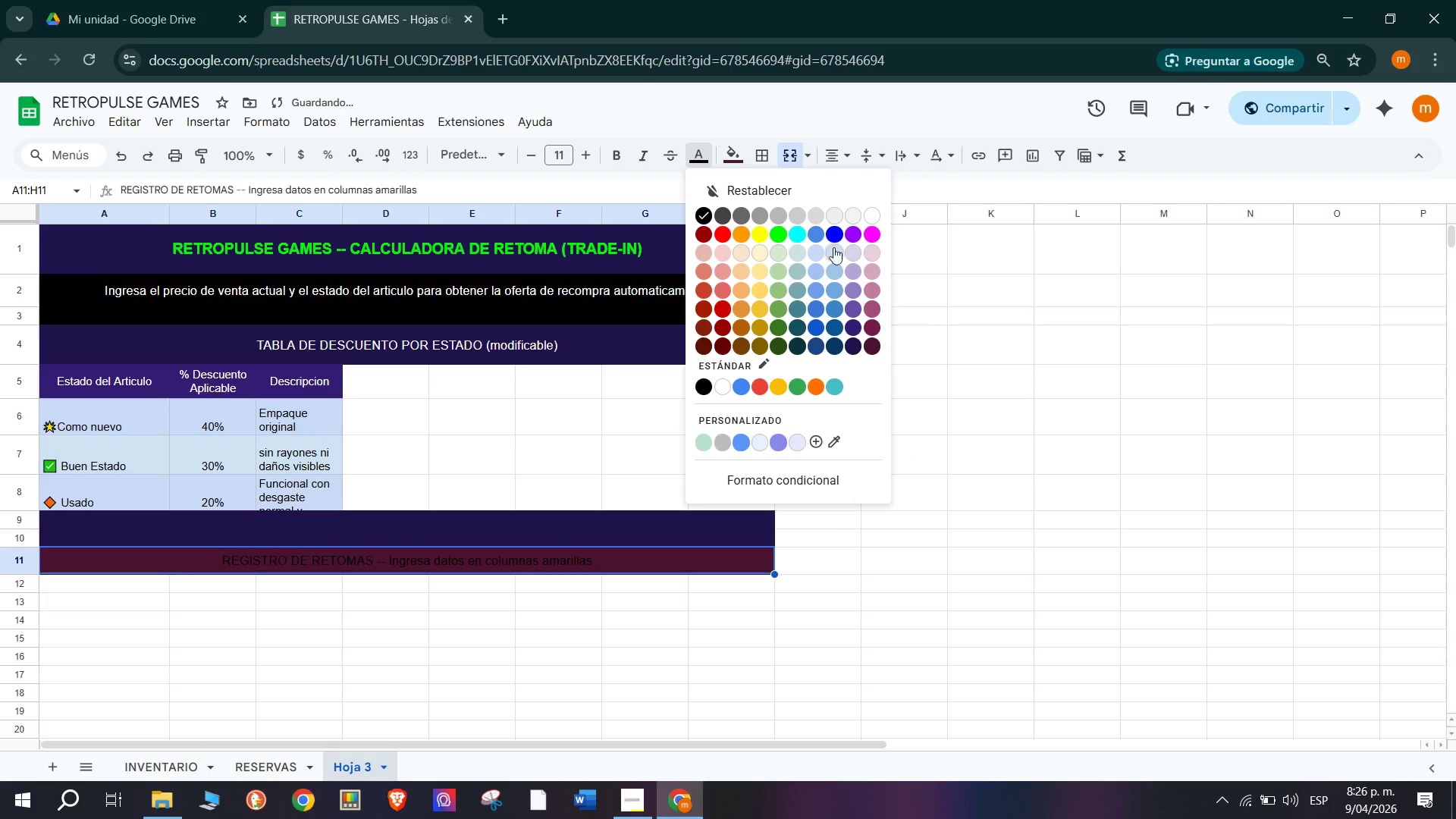 
left_click([873, 220])
 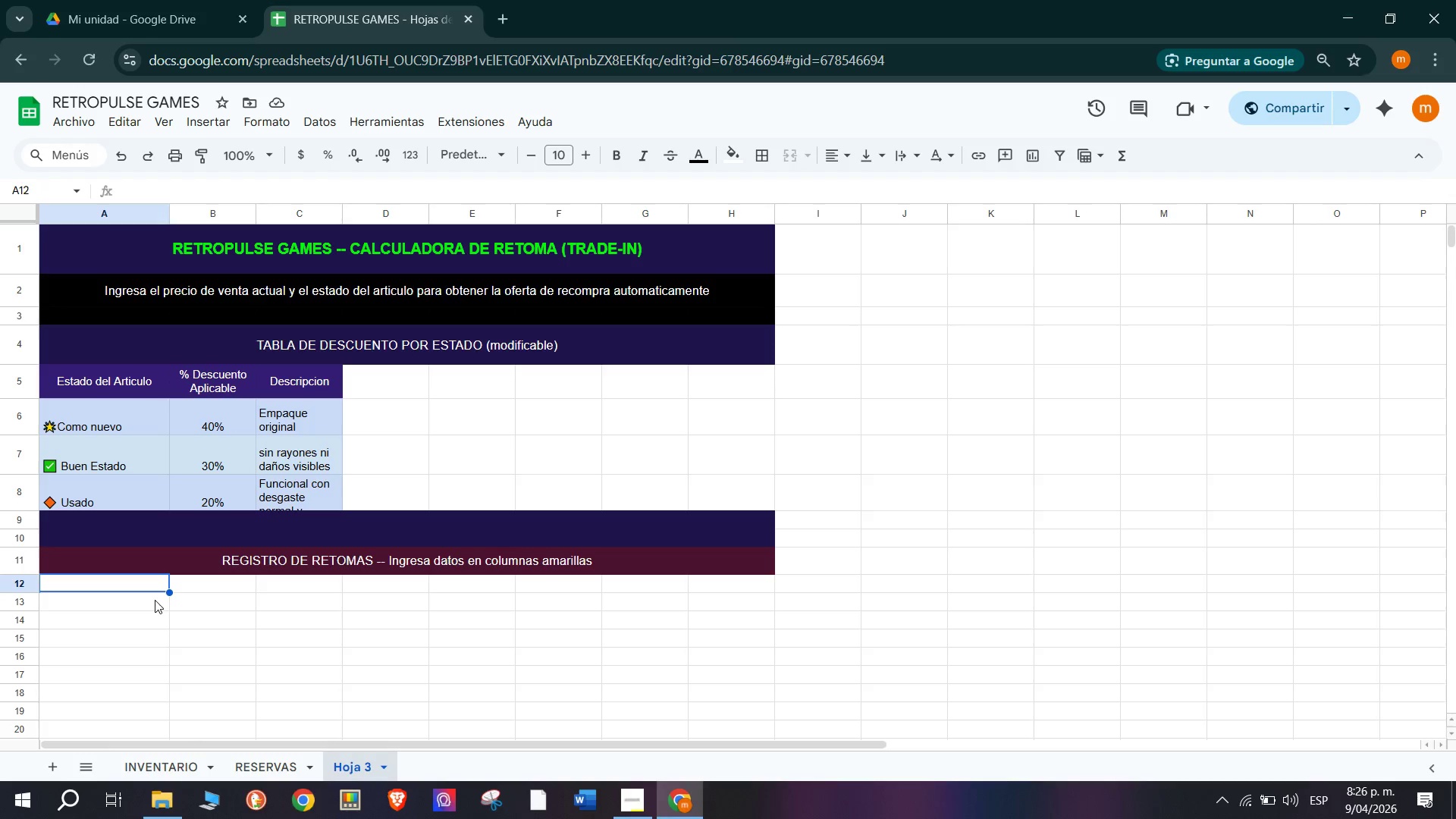 
wait(33.16)
 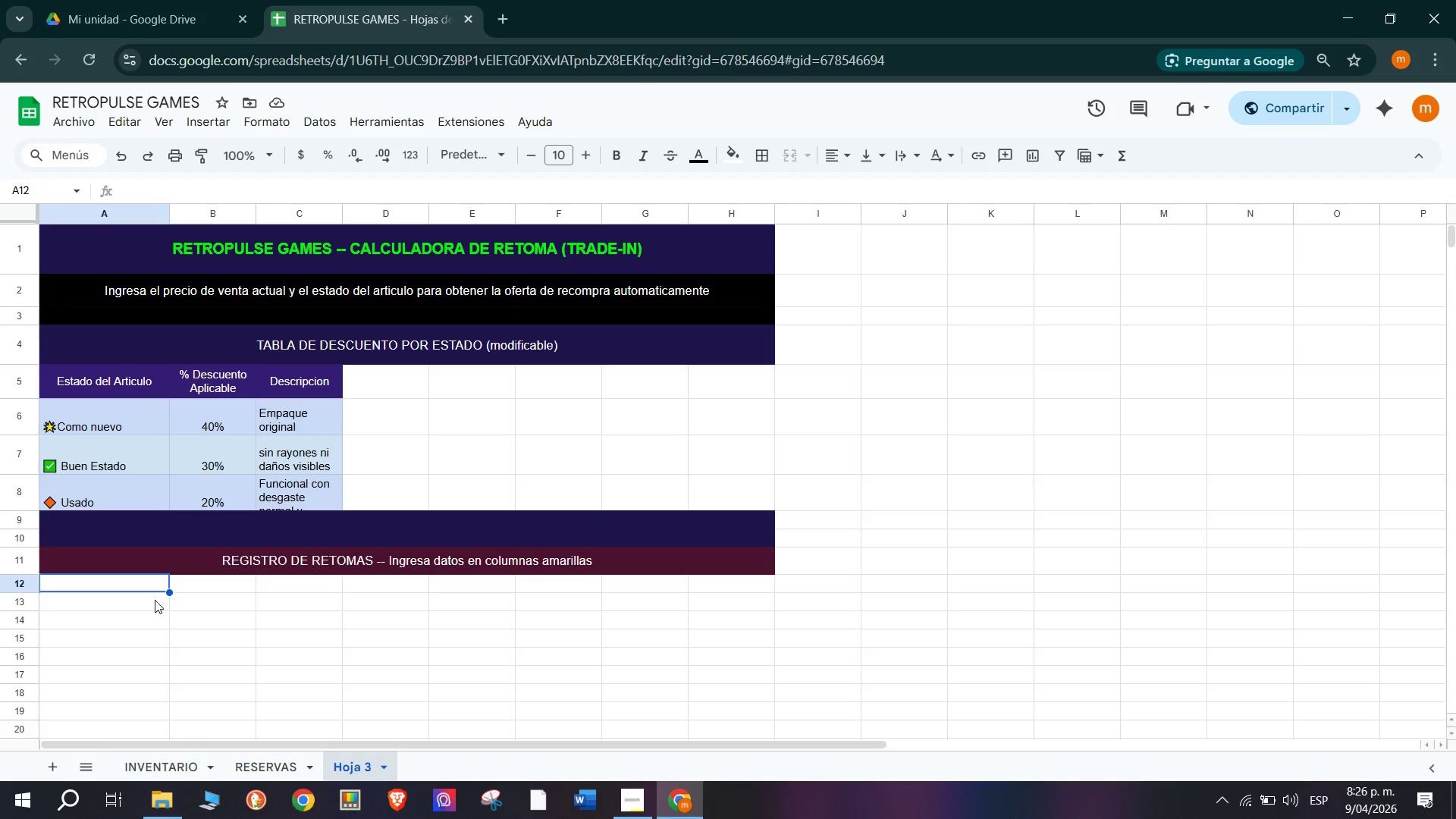 
left_click_drag(start_coordinate=[167, 213], to_coordinate=[97, 212])
 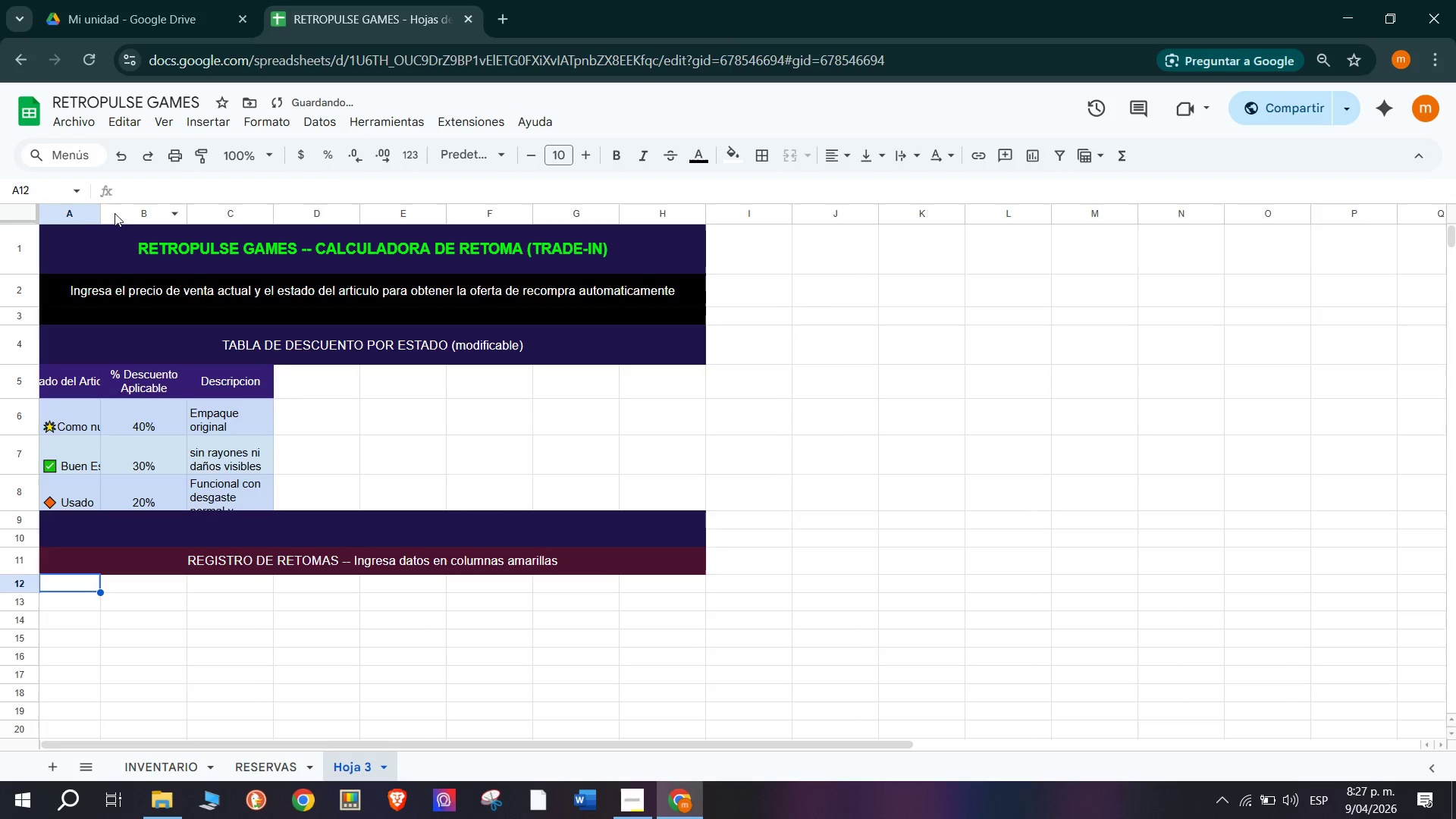 
left_click_drag(start_coordinate=[99, 209], to_coordinate=[80, 214])
 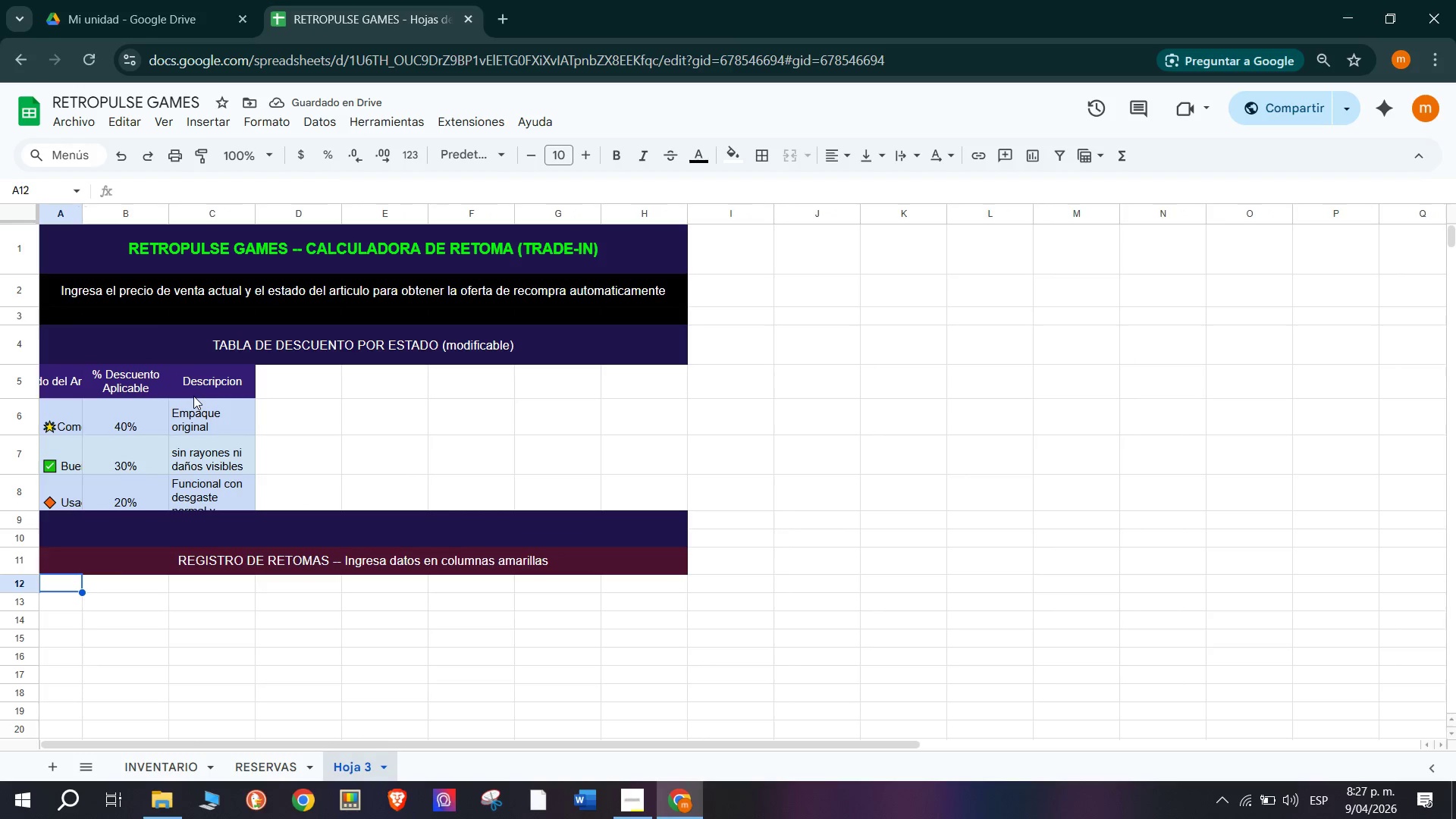 
wait(10.01)
 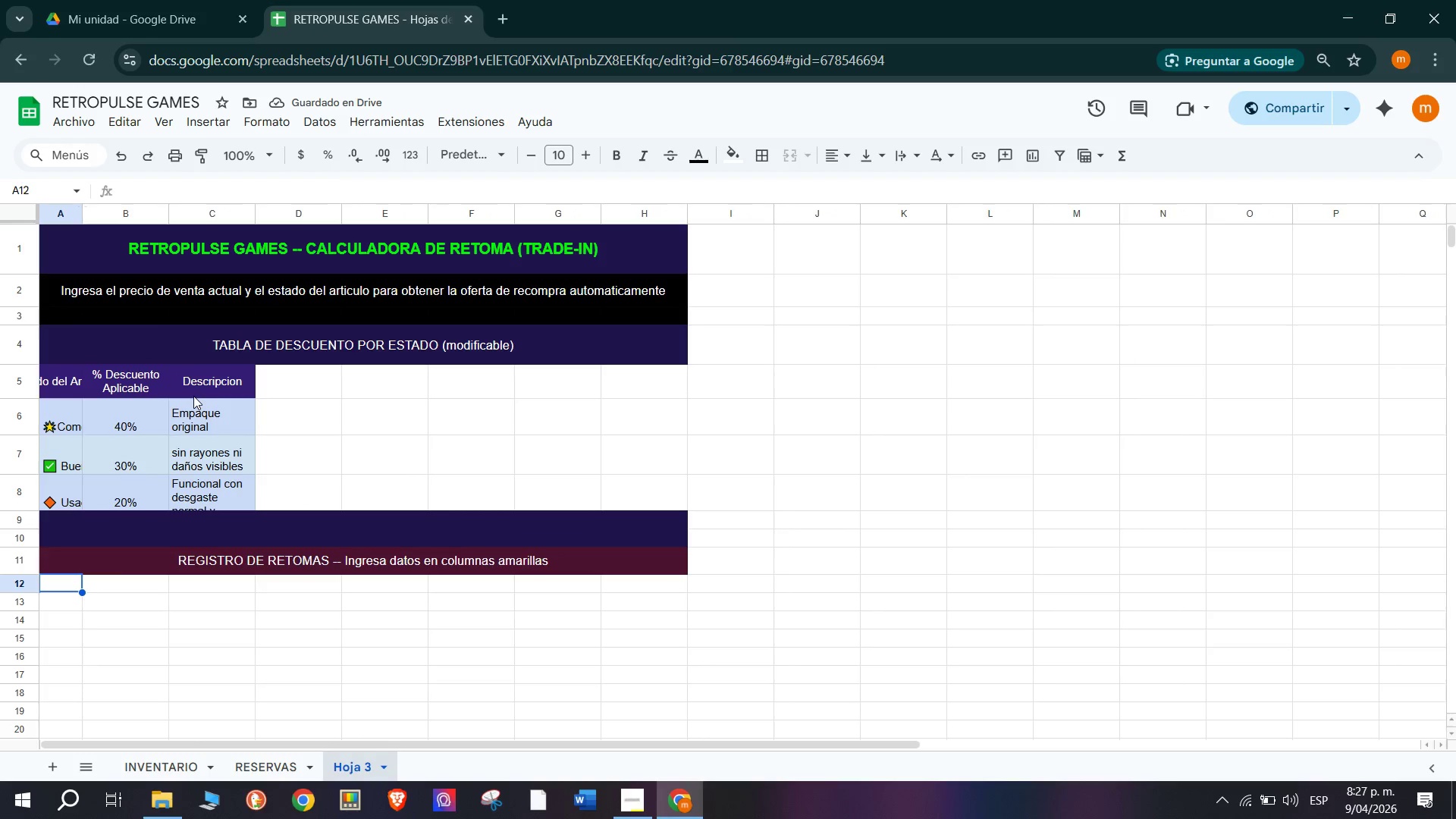 
left_click_drag(start_coordinate=[56, 385], to_coordinate=[222, 488])
 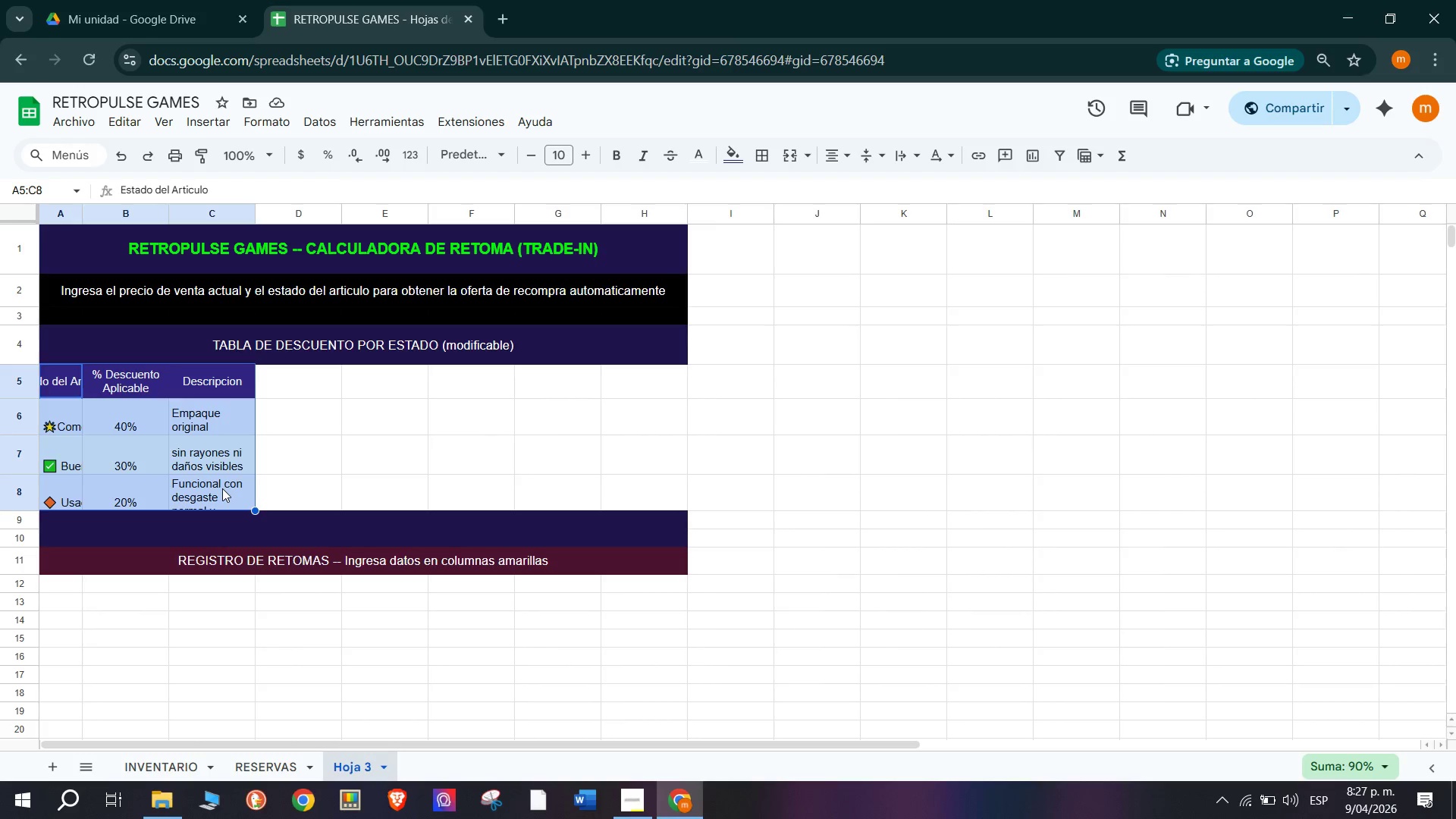 
wait(5.69)
 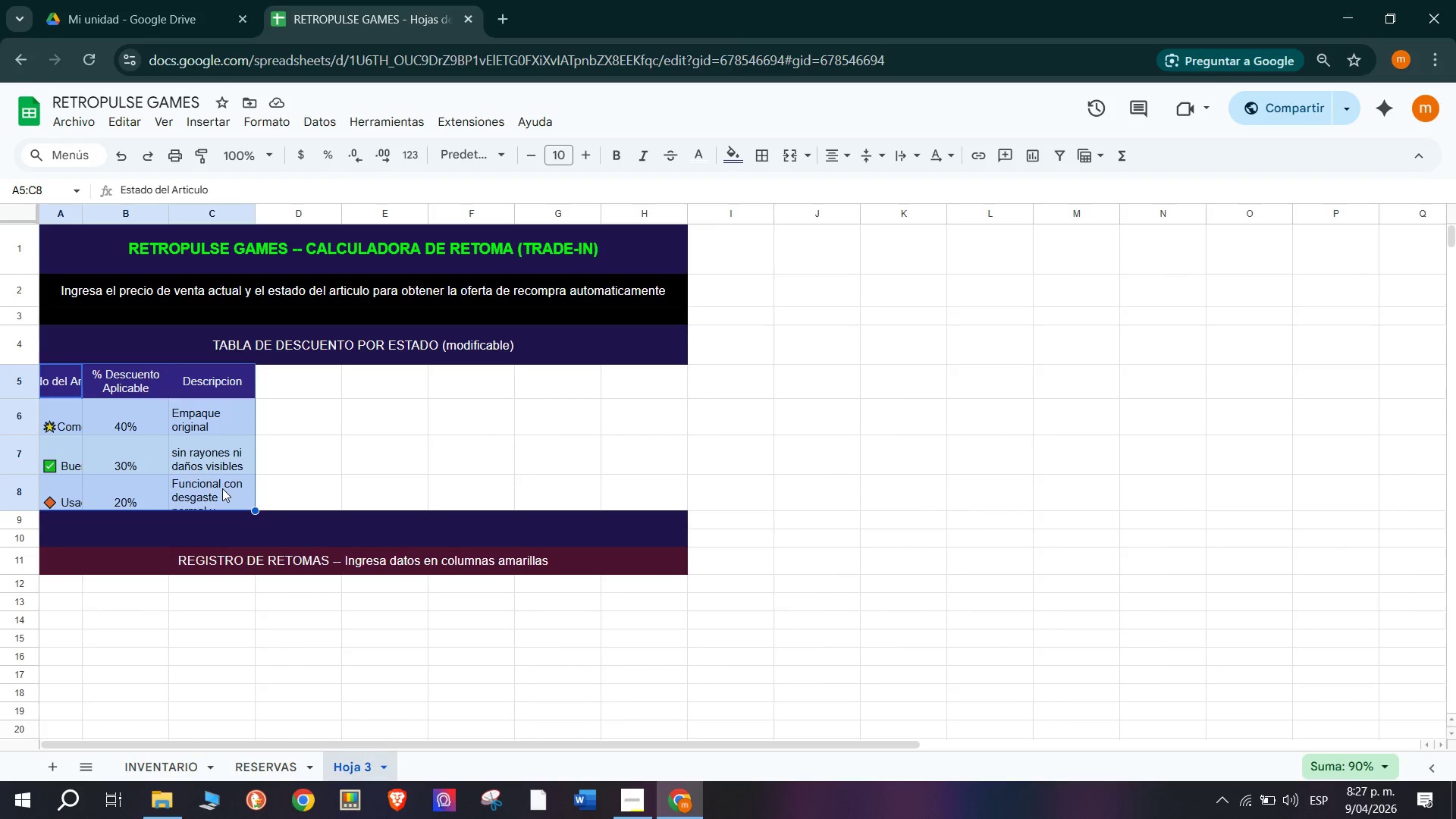 
key(Control+C)
 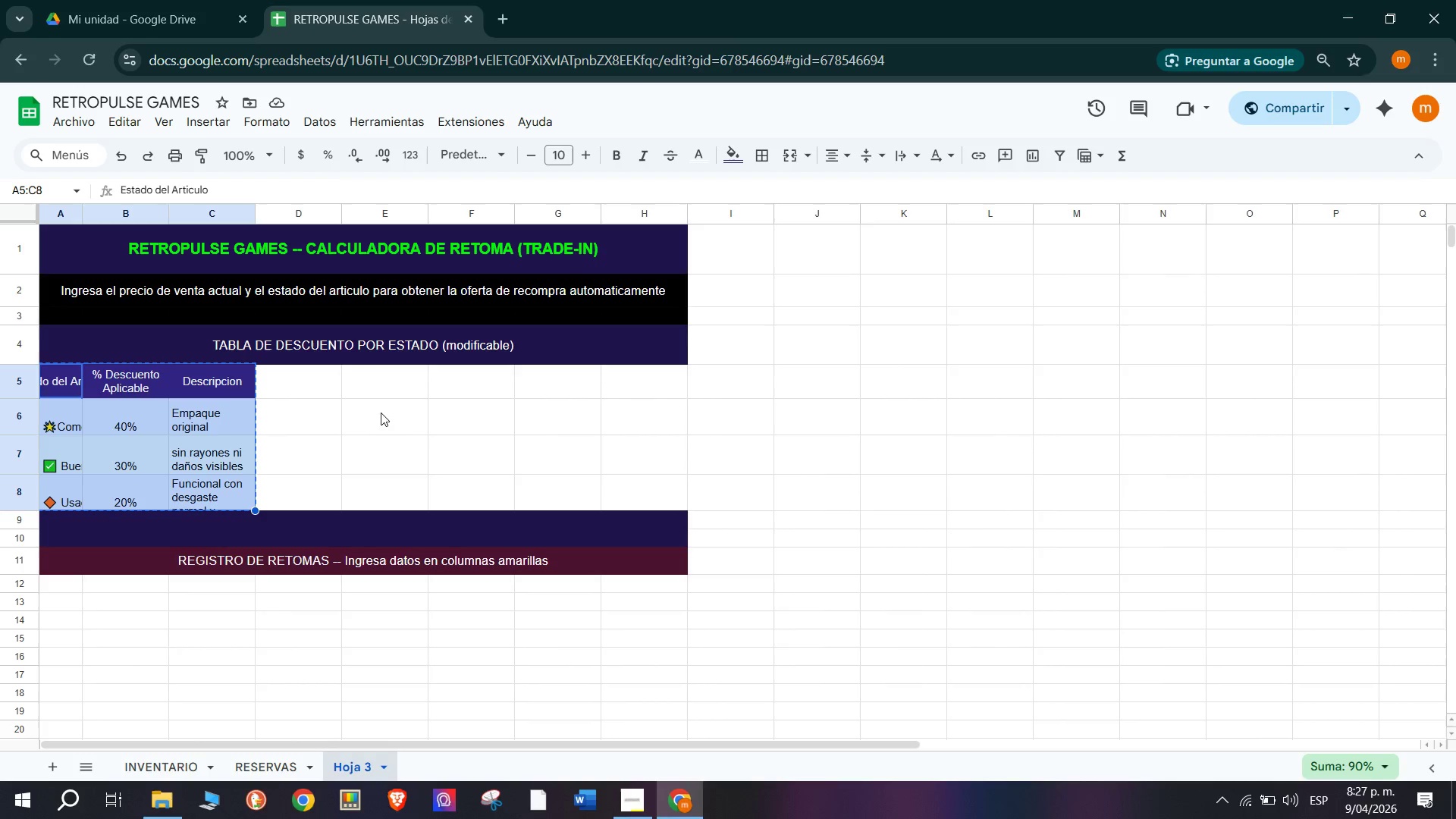 
left_click([381, 375])
 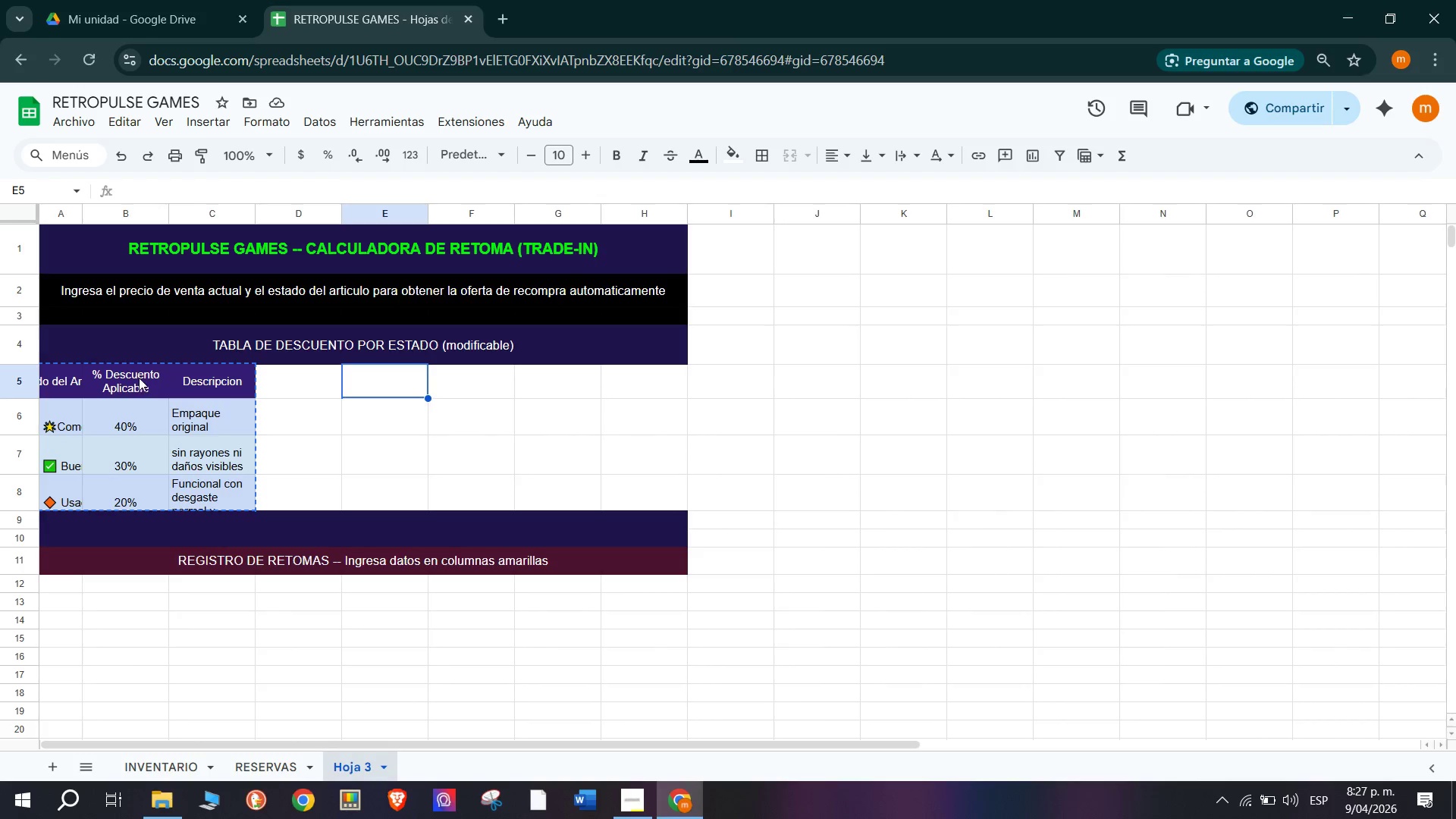 
left_click_drag(start_coordinate=[139, 378], to_coordinate=[150, 486])
 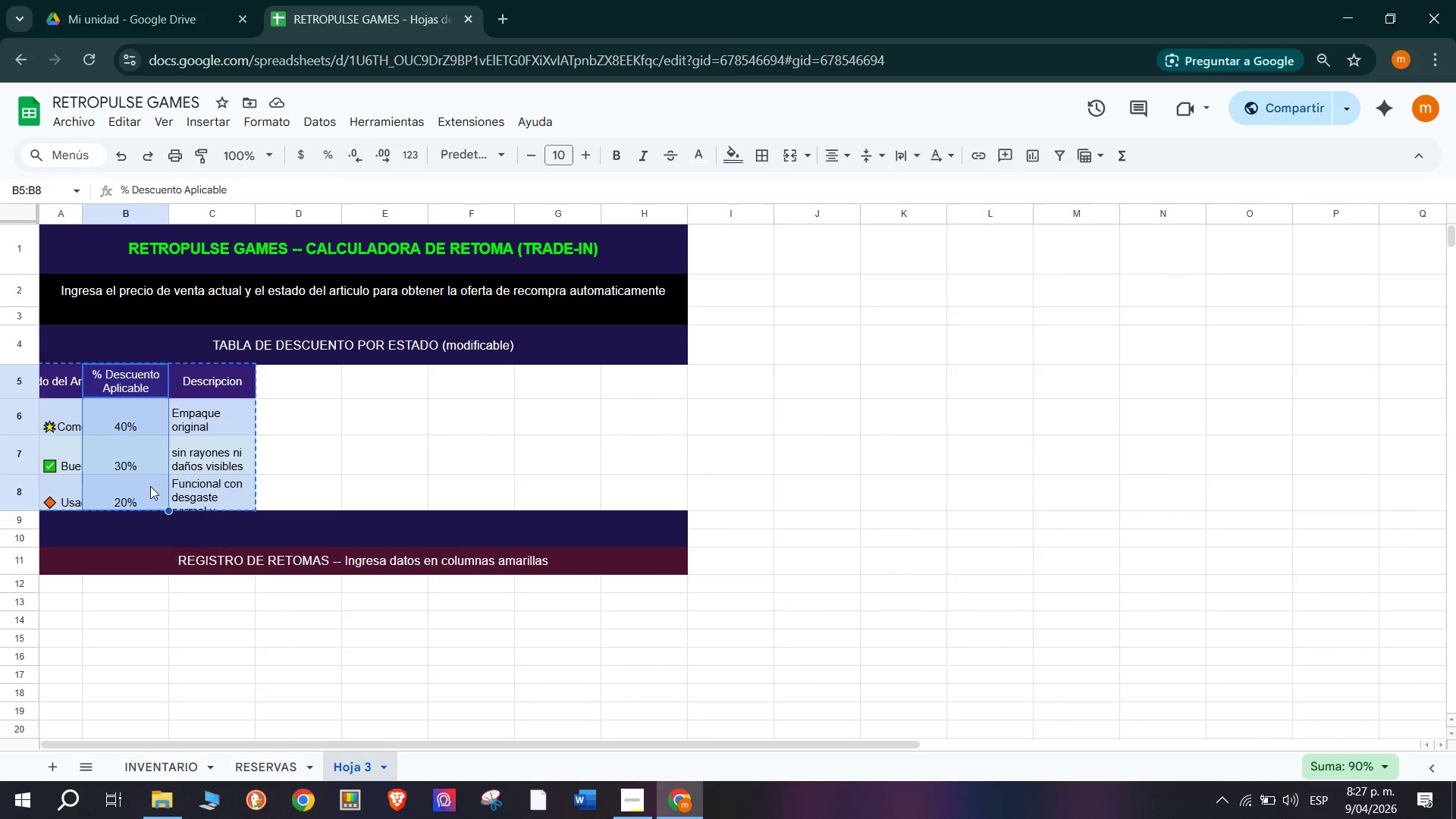 
key(Control+V)
 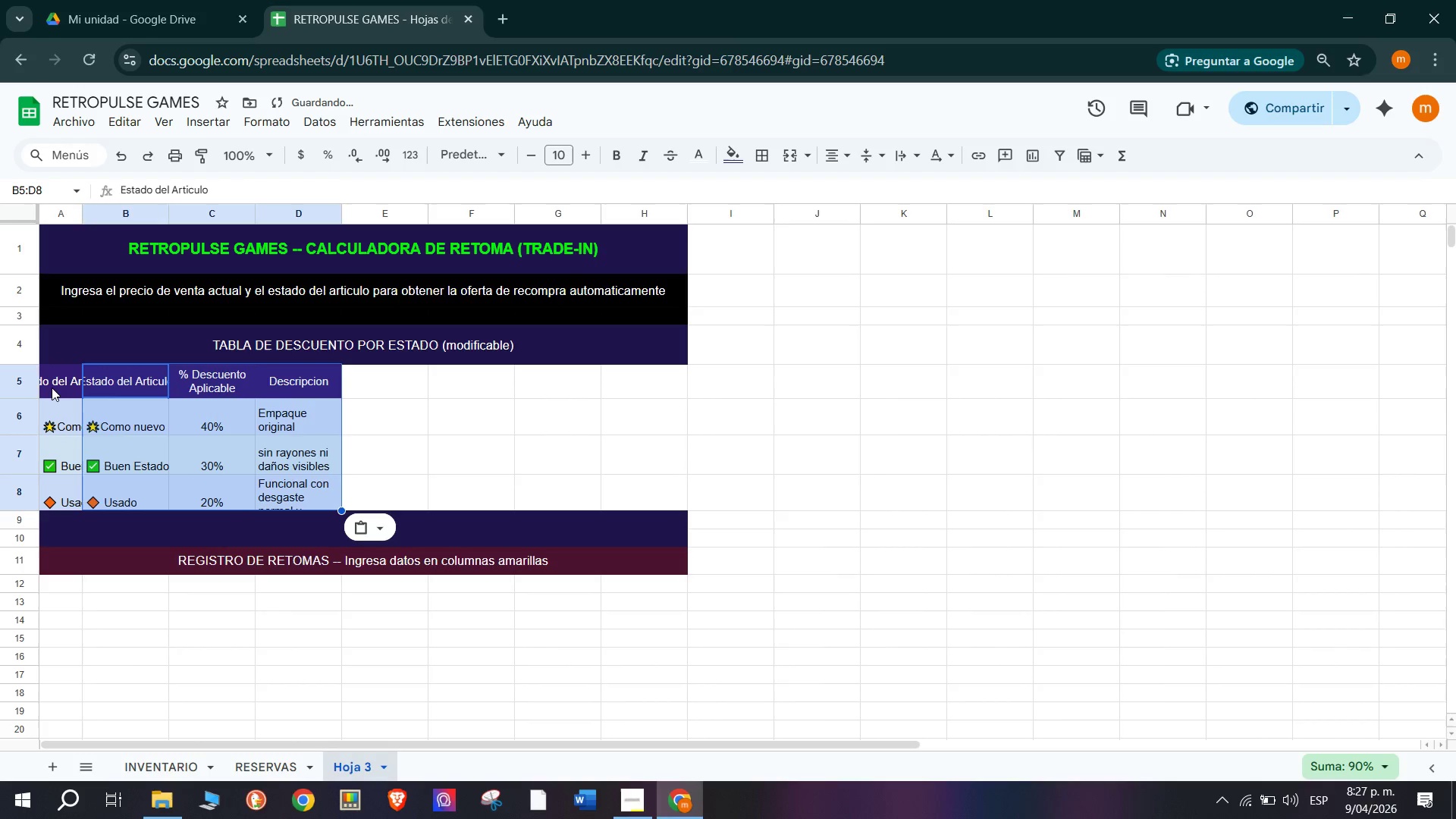 
left_click_drag(start_coordinate=[60, 375], to_coordinate=[77, 493])
 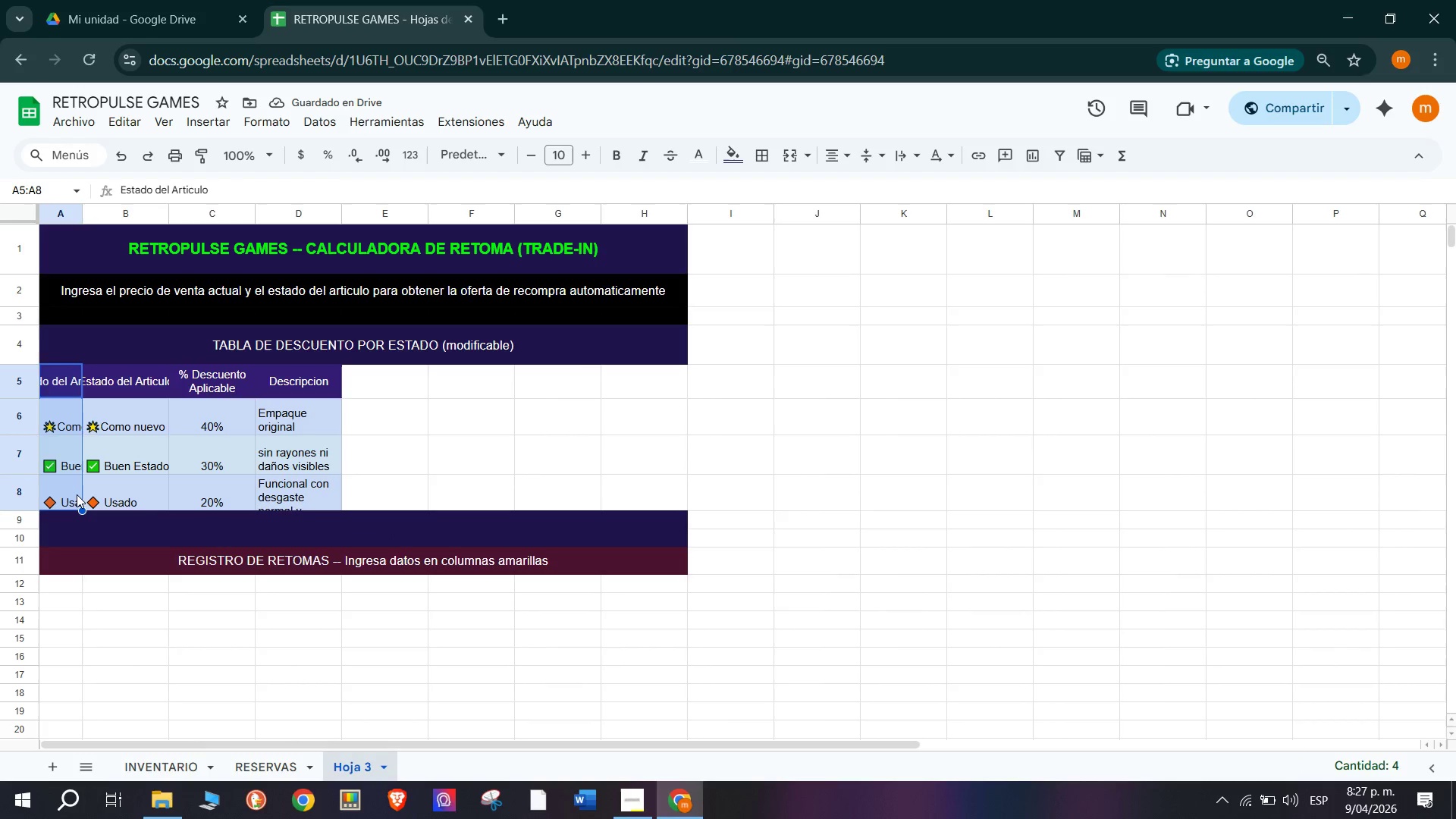 
key(Backspace)
 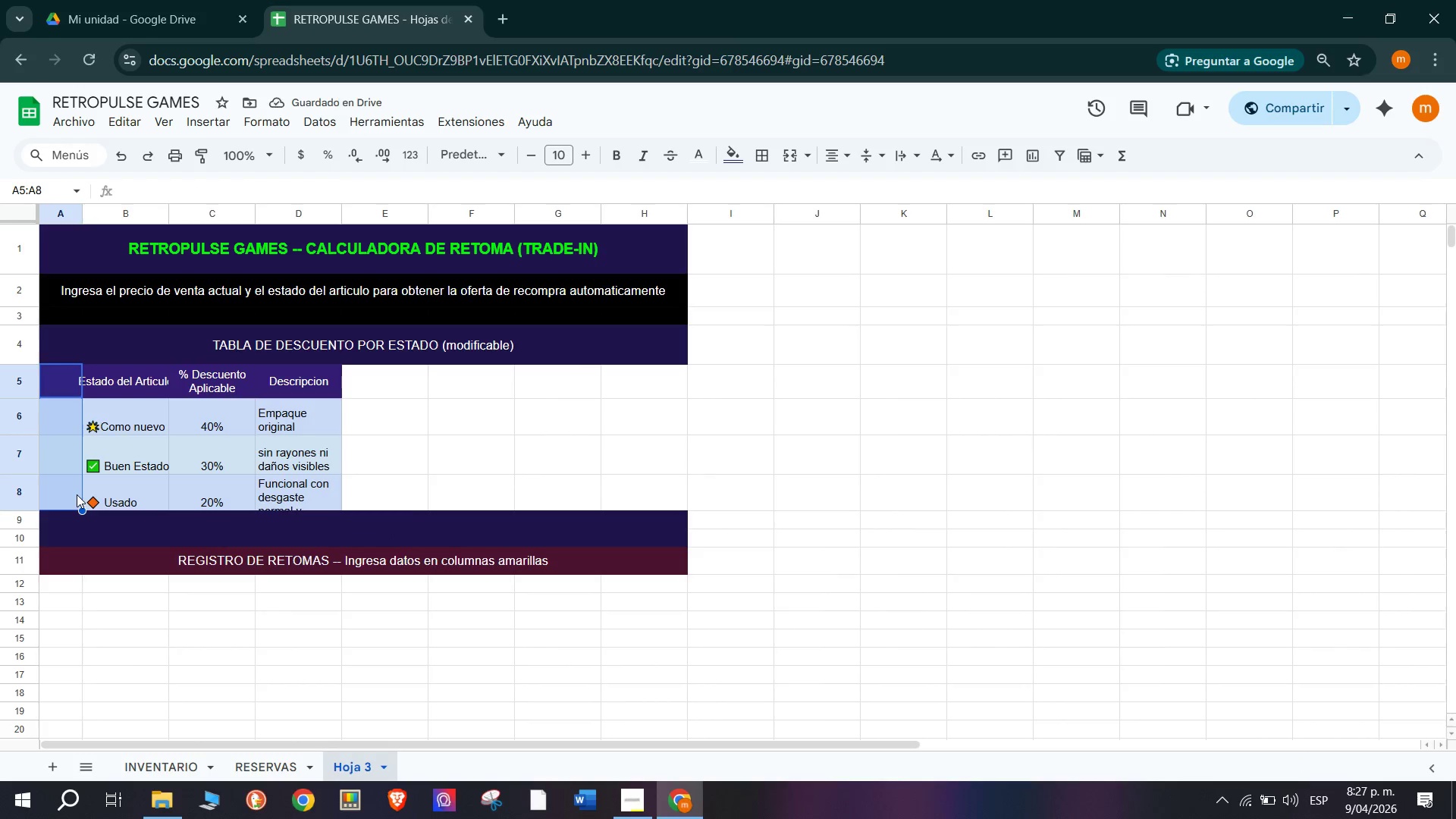 
left_click([109, 461])
 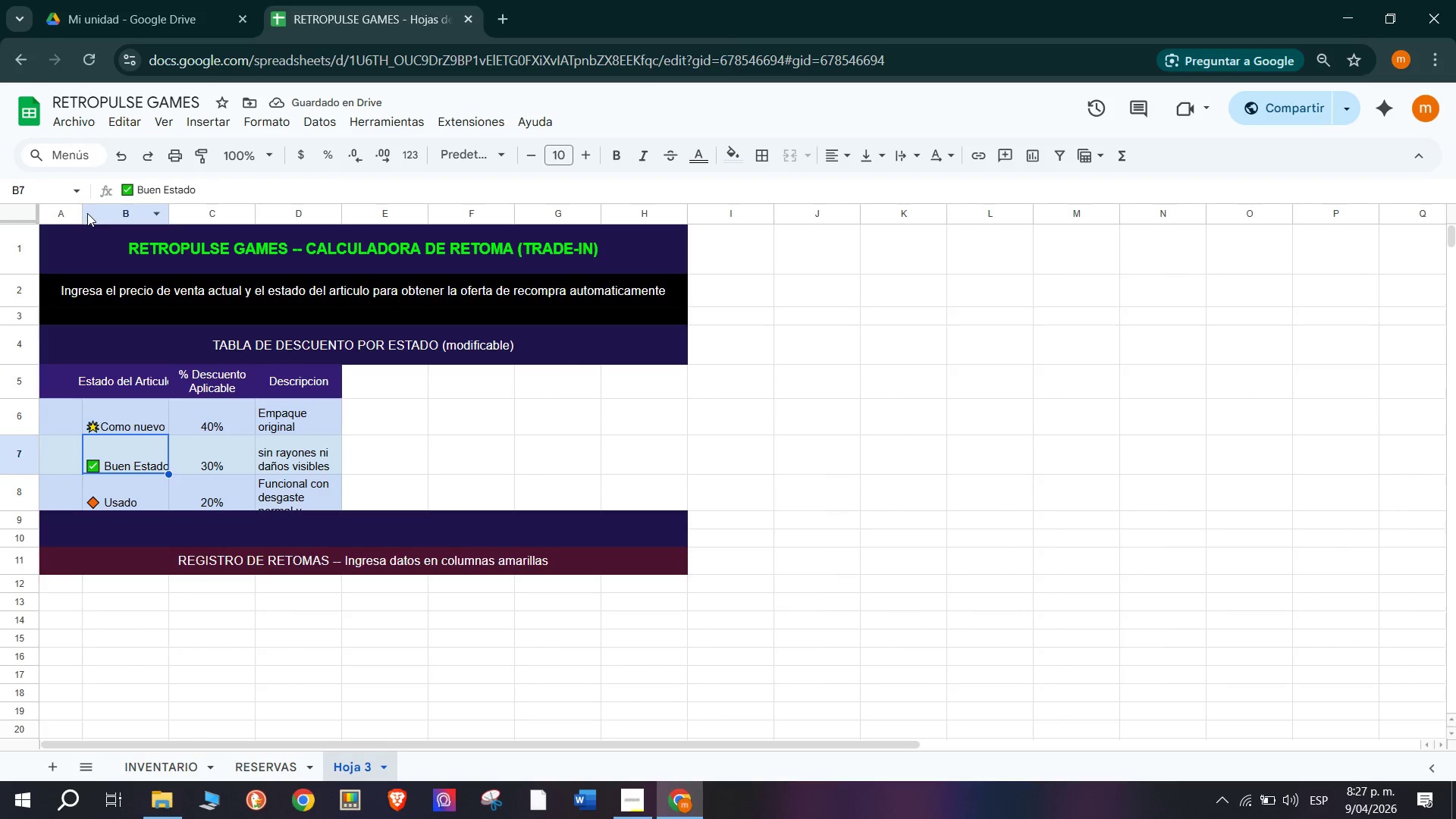 
left_click_drag(start_coordinate=[86, 209], to_coordinate=[71, 209])
 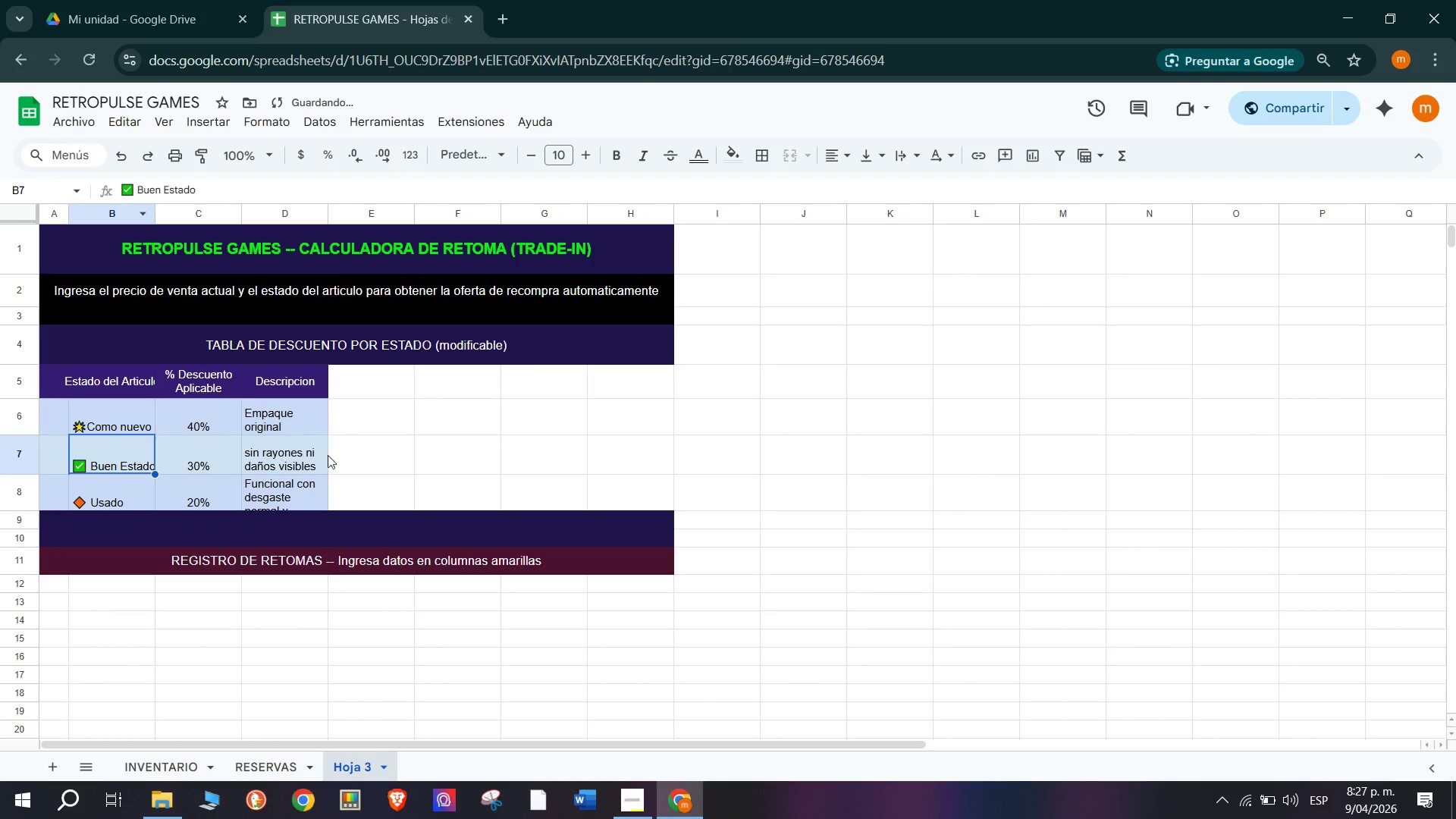 
left_click([418, 449])
 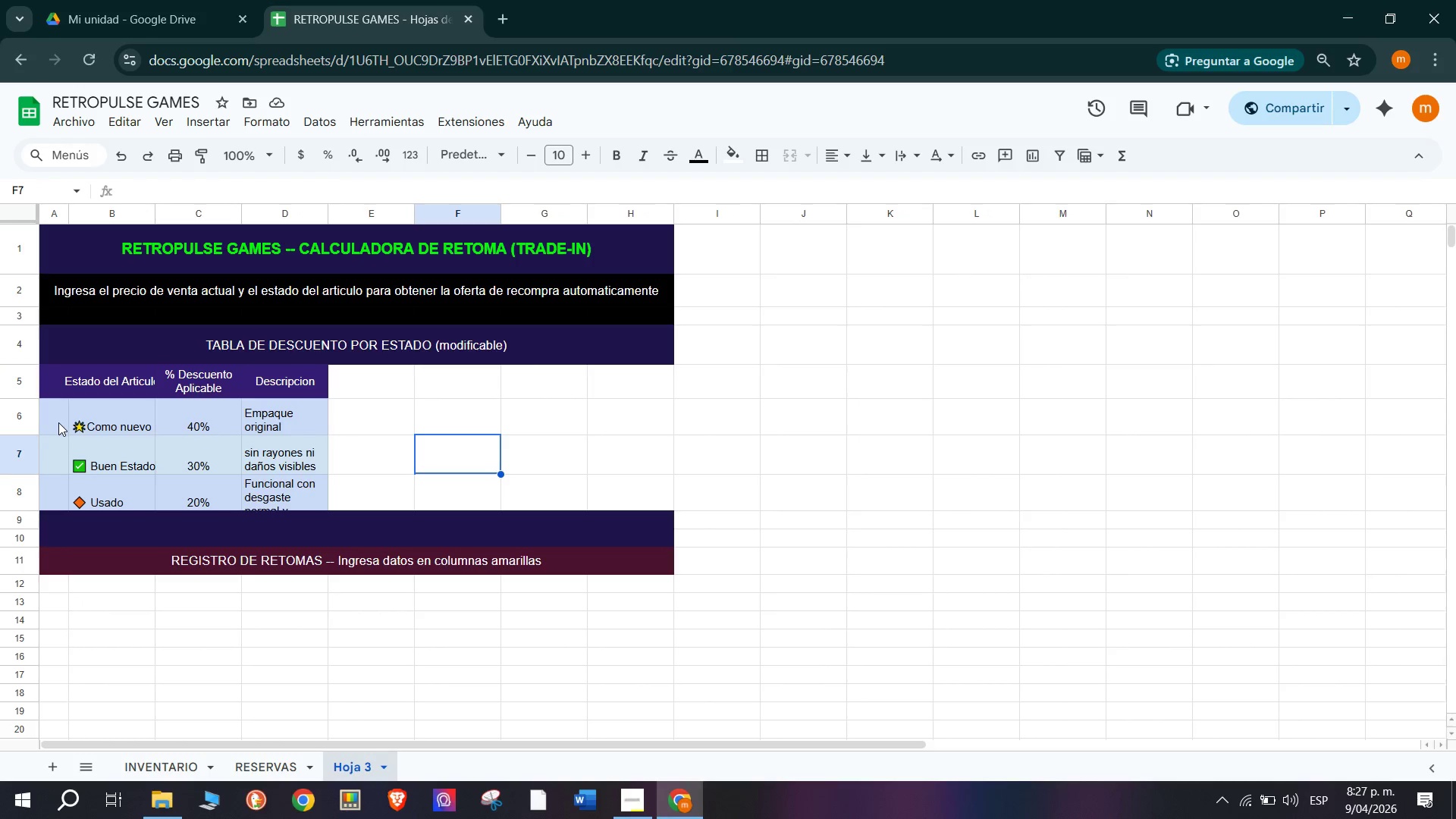 
wait(6.22)
 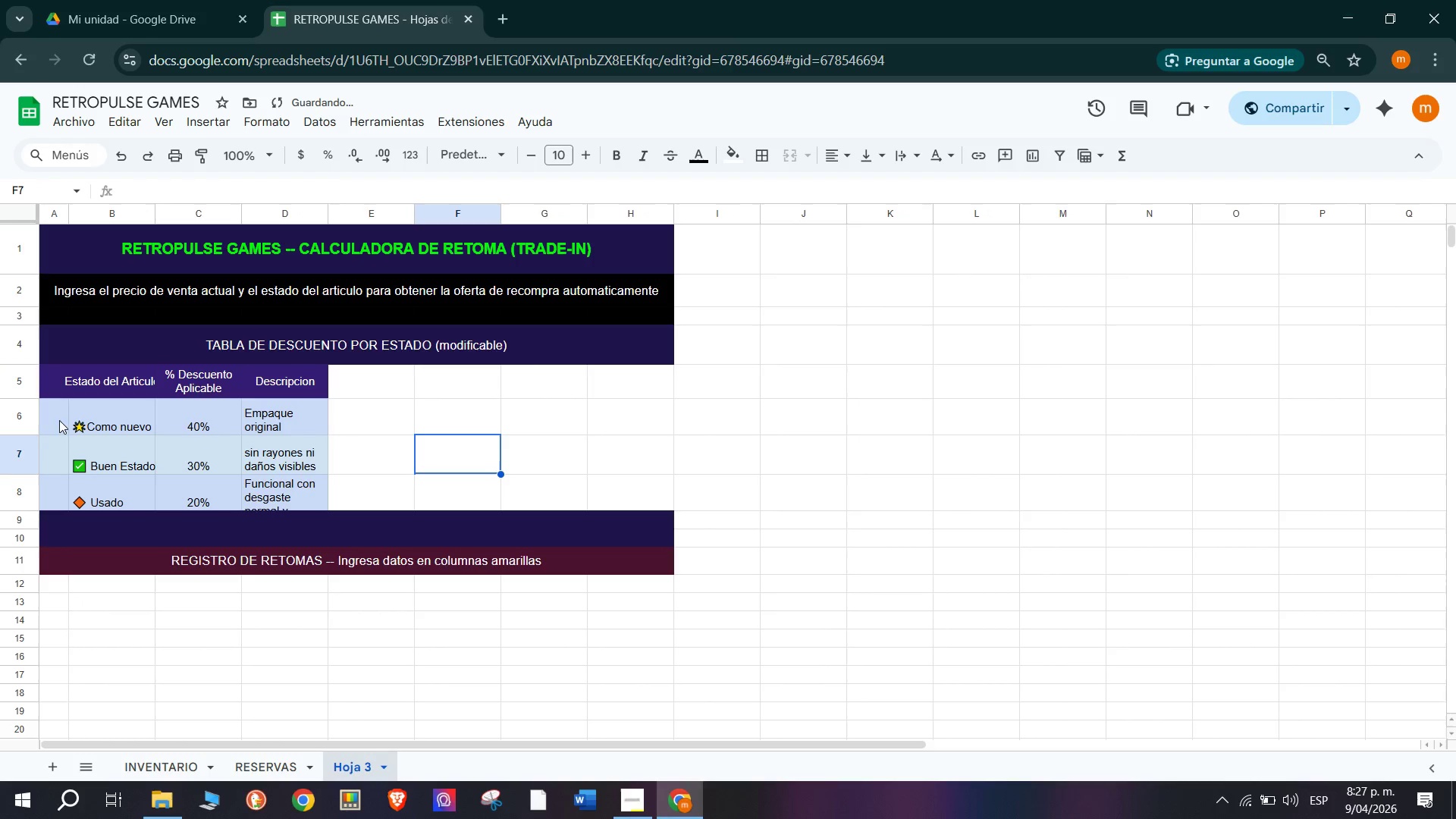 
left_click_drag(start_coordinate=[153, 205], to_coordinate=[202, 222])
 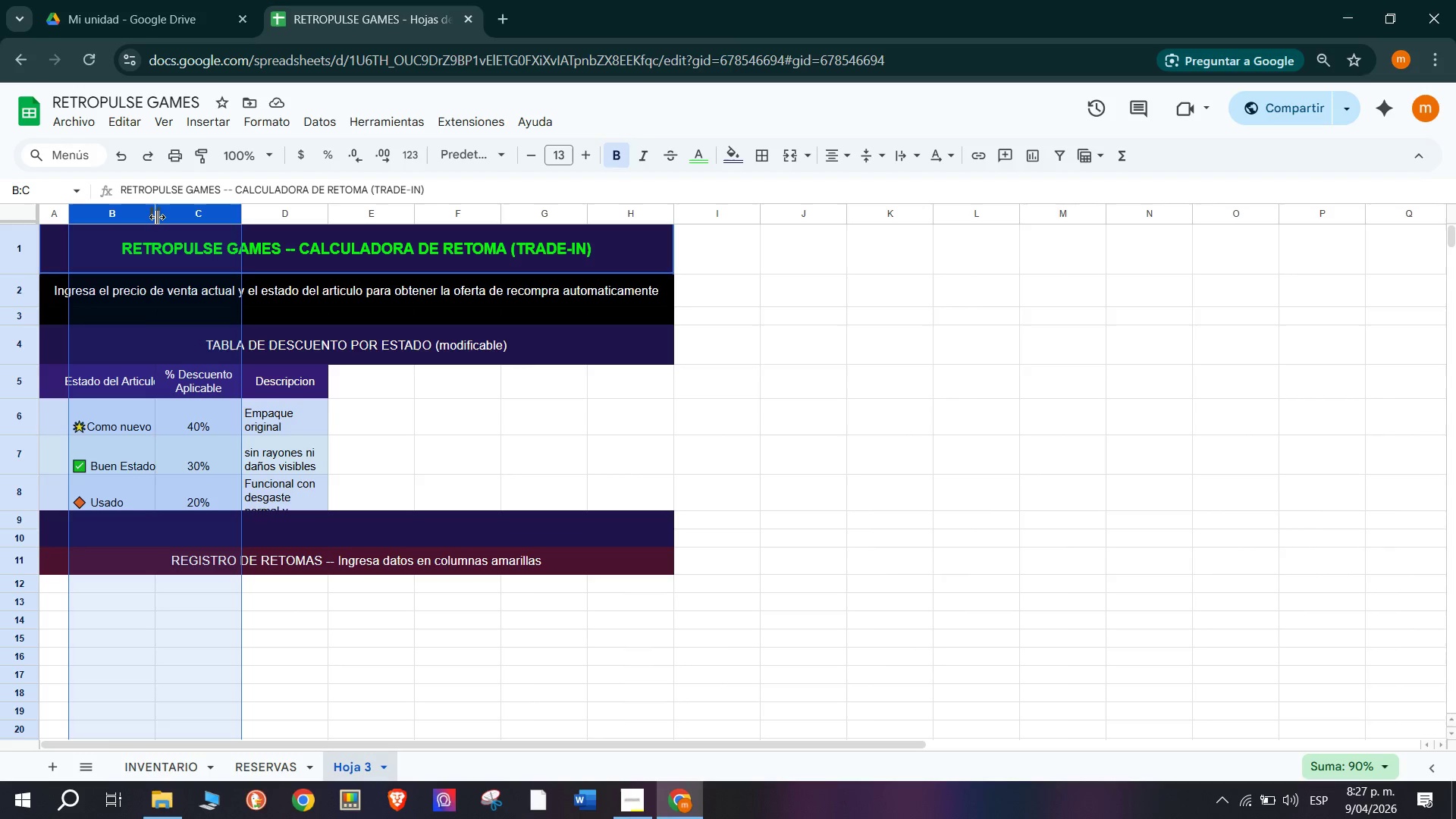 
left_click_drag(start_coordinate=[157, 217], to_coordinate=[191, 222])
 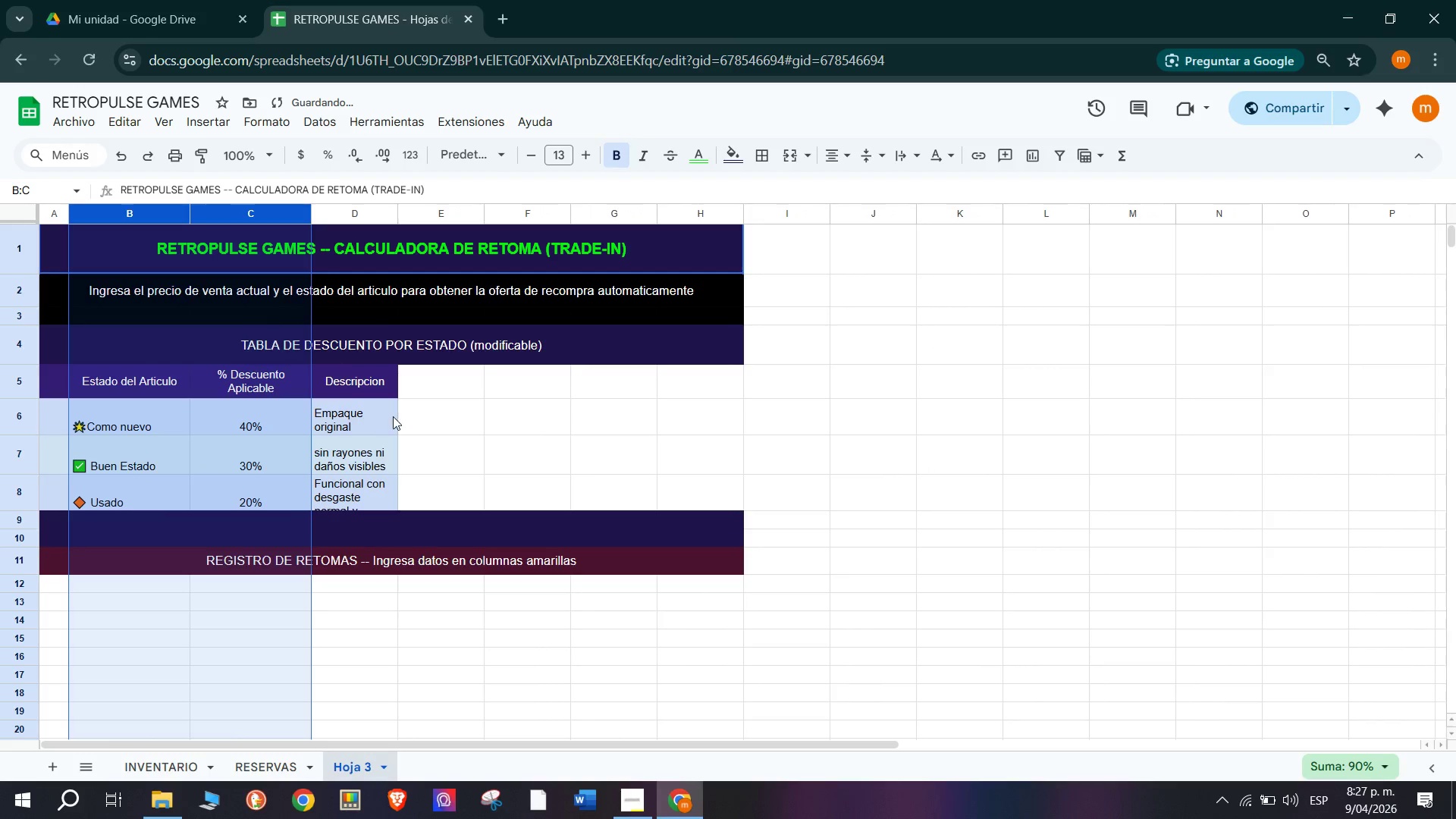 
left_click([395, 417])
 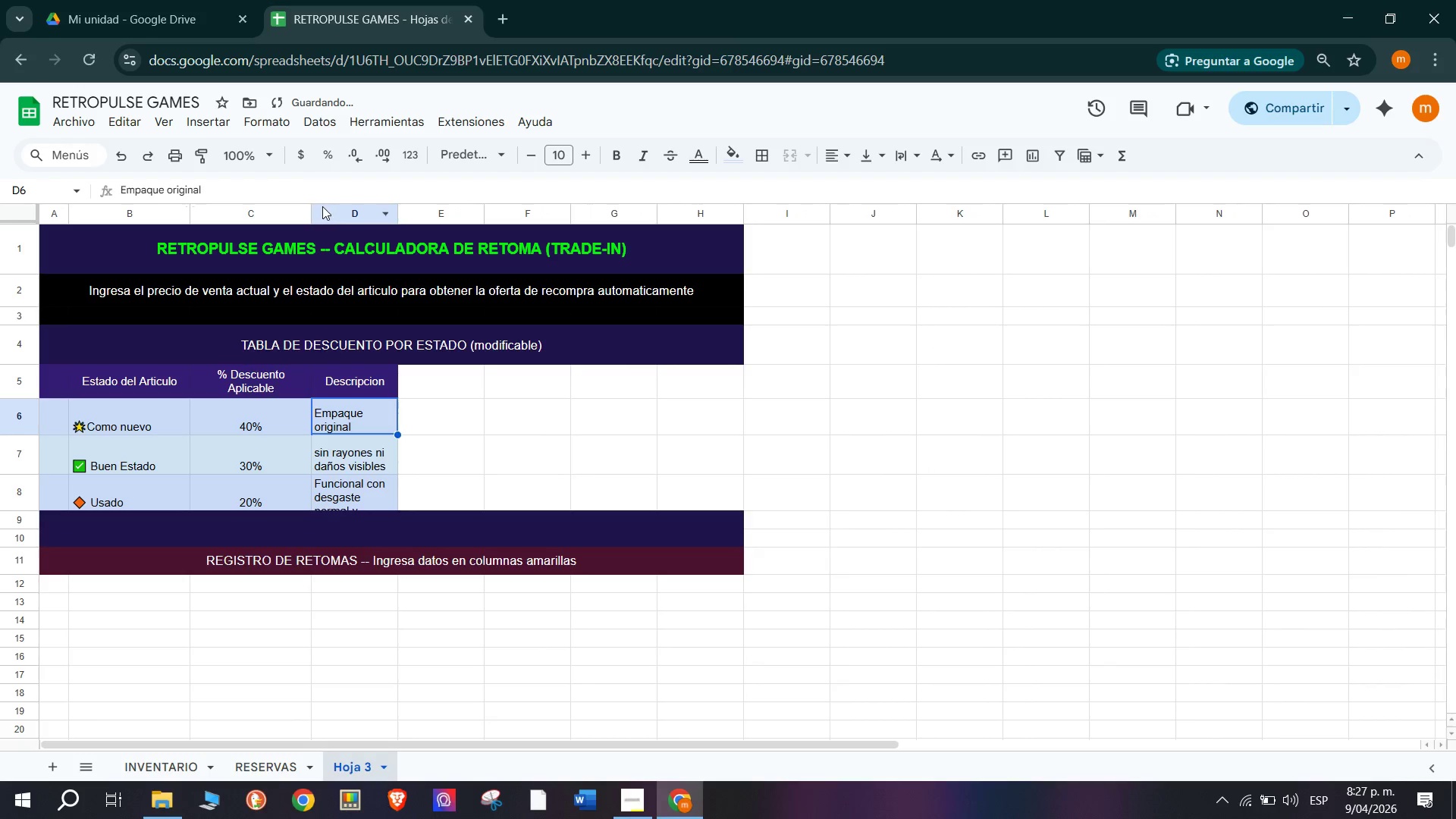 
left_click_drag(start_coordinate=[312, 206], to_coordinate=[342, 218])
 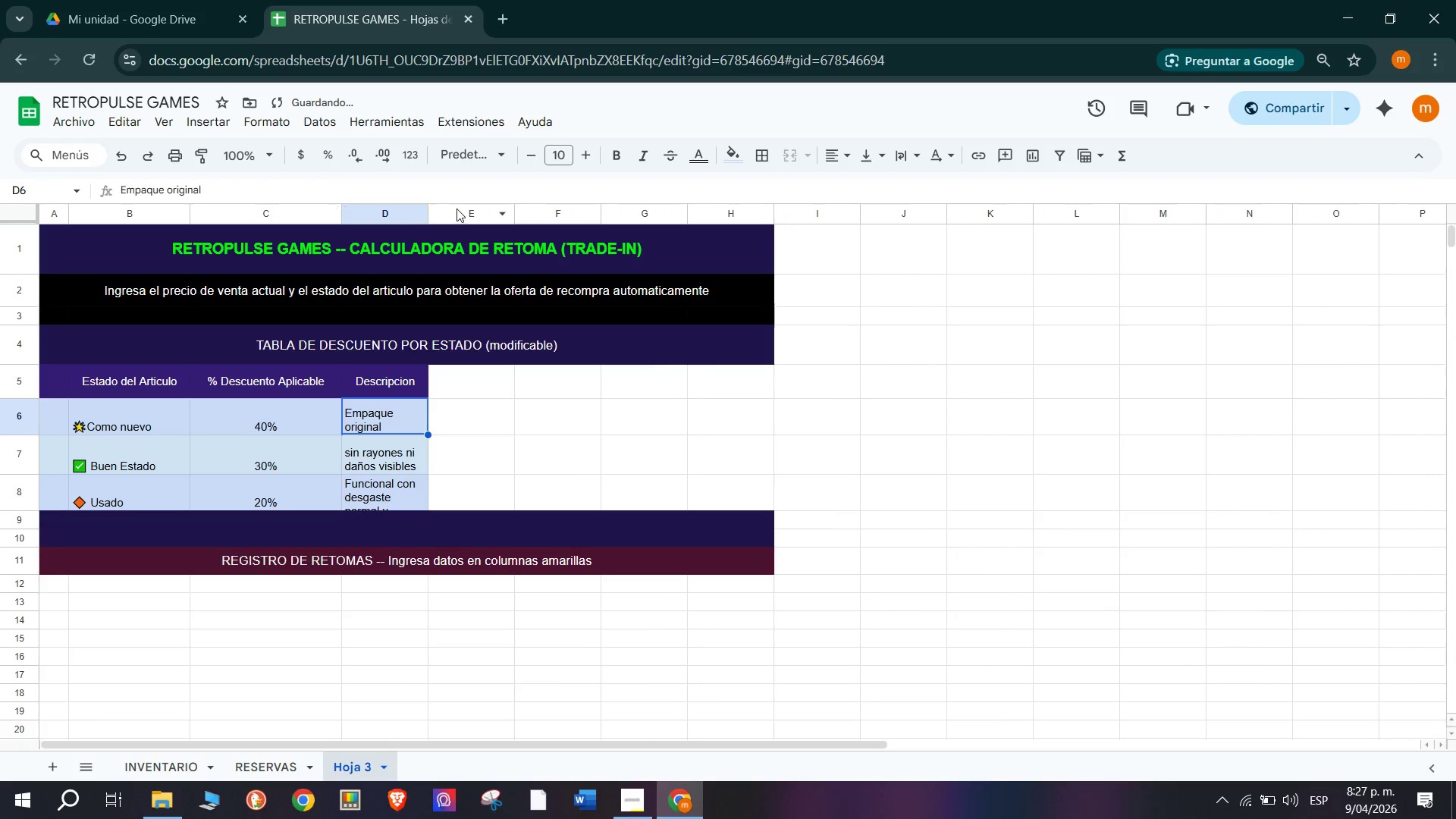 
left_click_drag(start_coordinate=[427, 212], to_coordinate=[450, 219])
 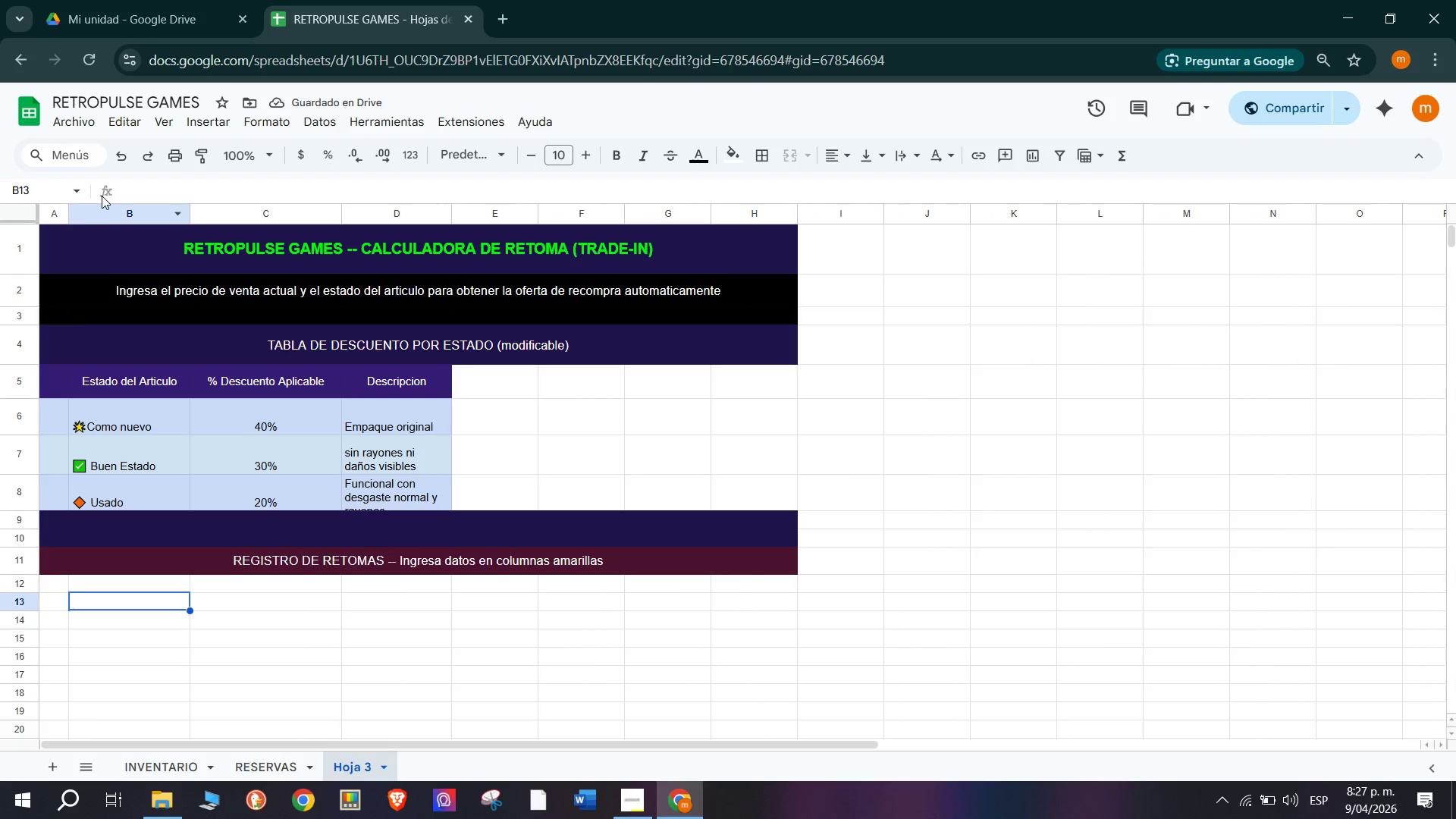 
wait(8.94)
 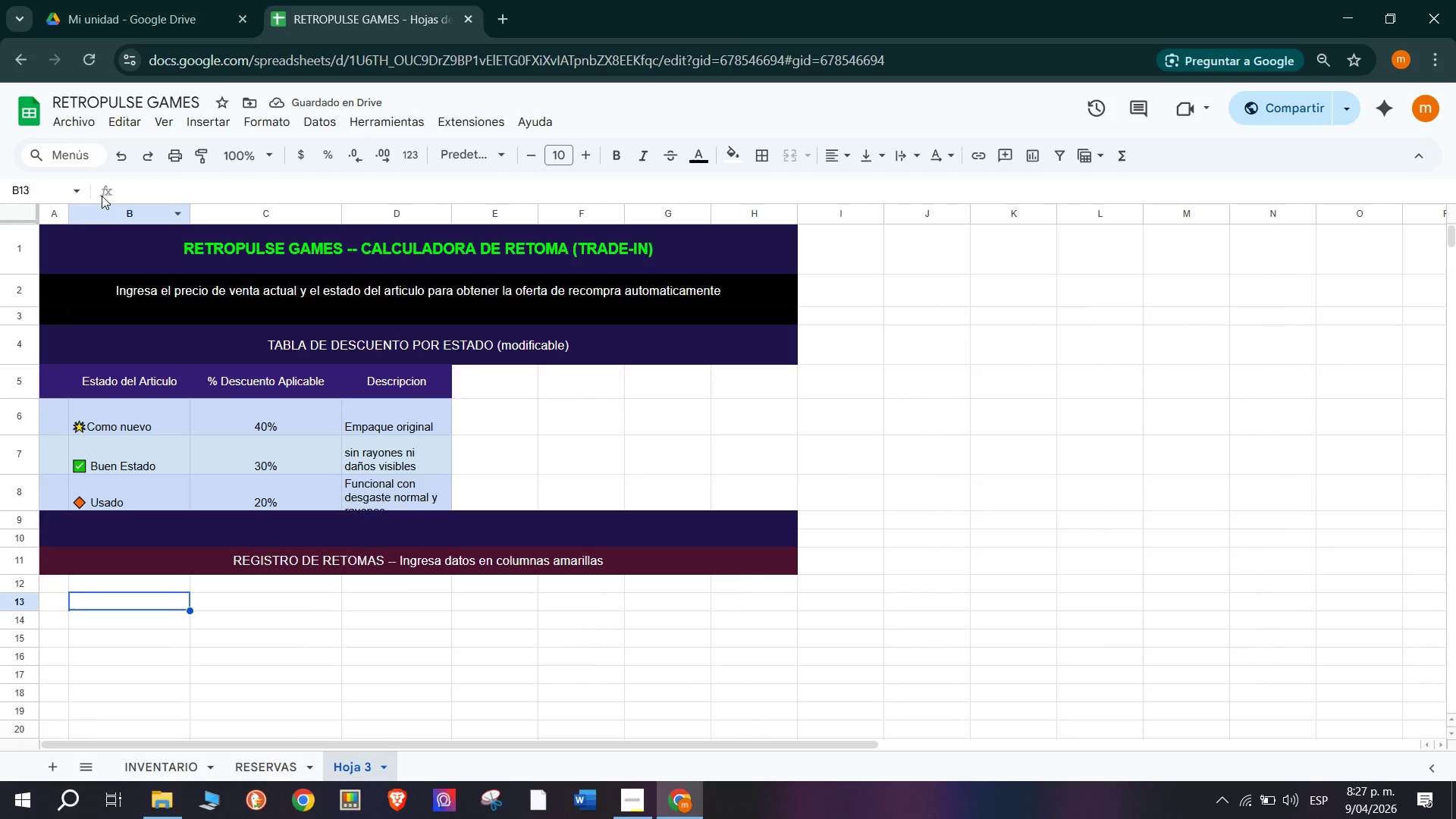 
type(N.)
key(Tab)
type(Titulo del Juego)